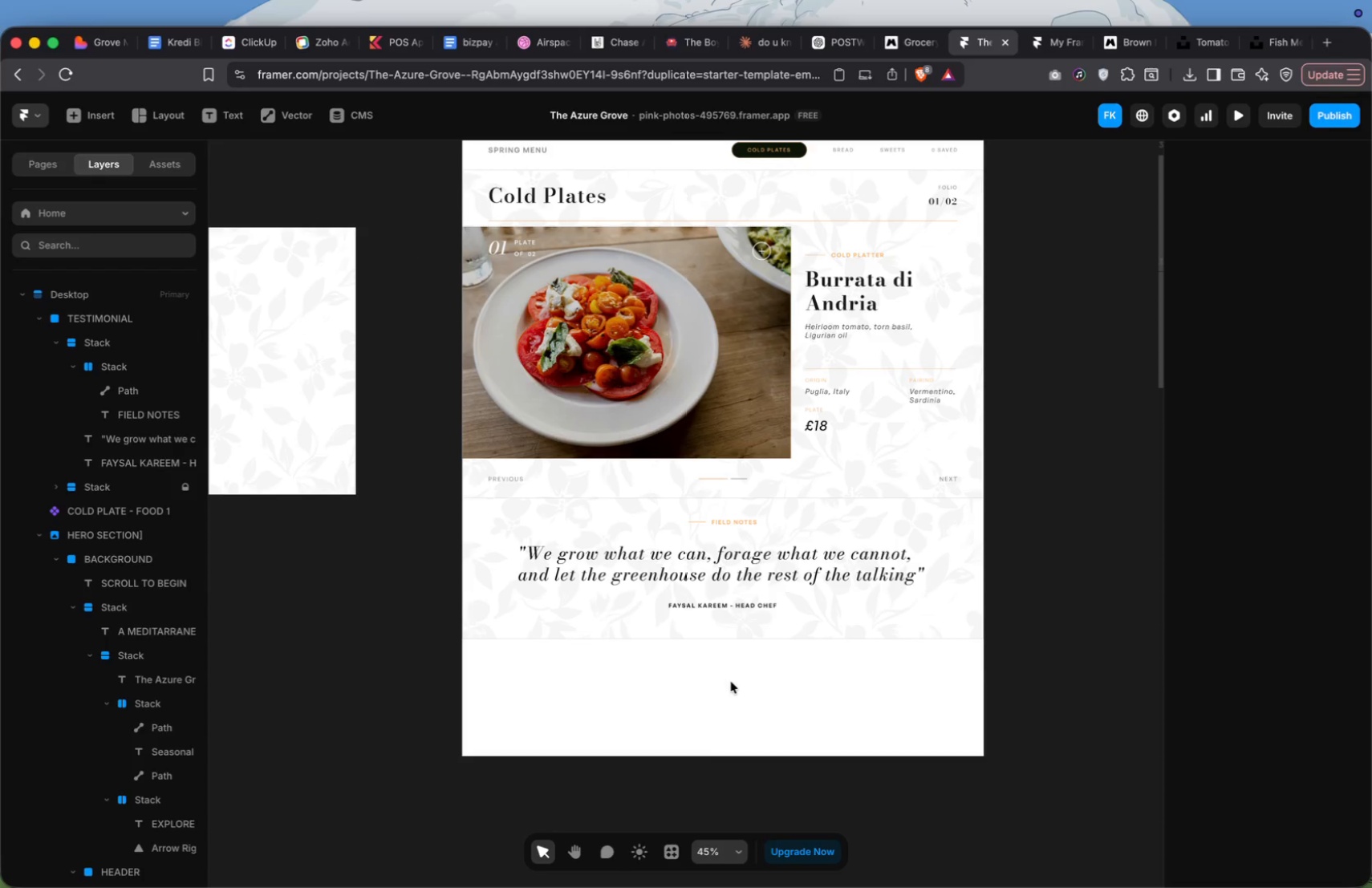 
wait(10.63)
 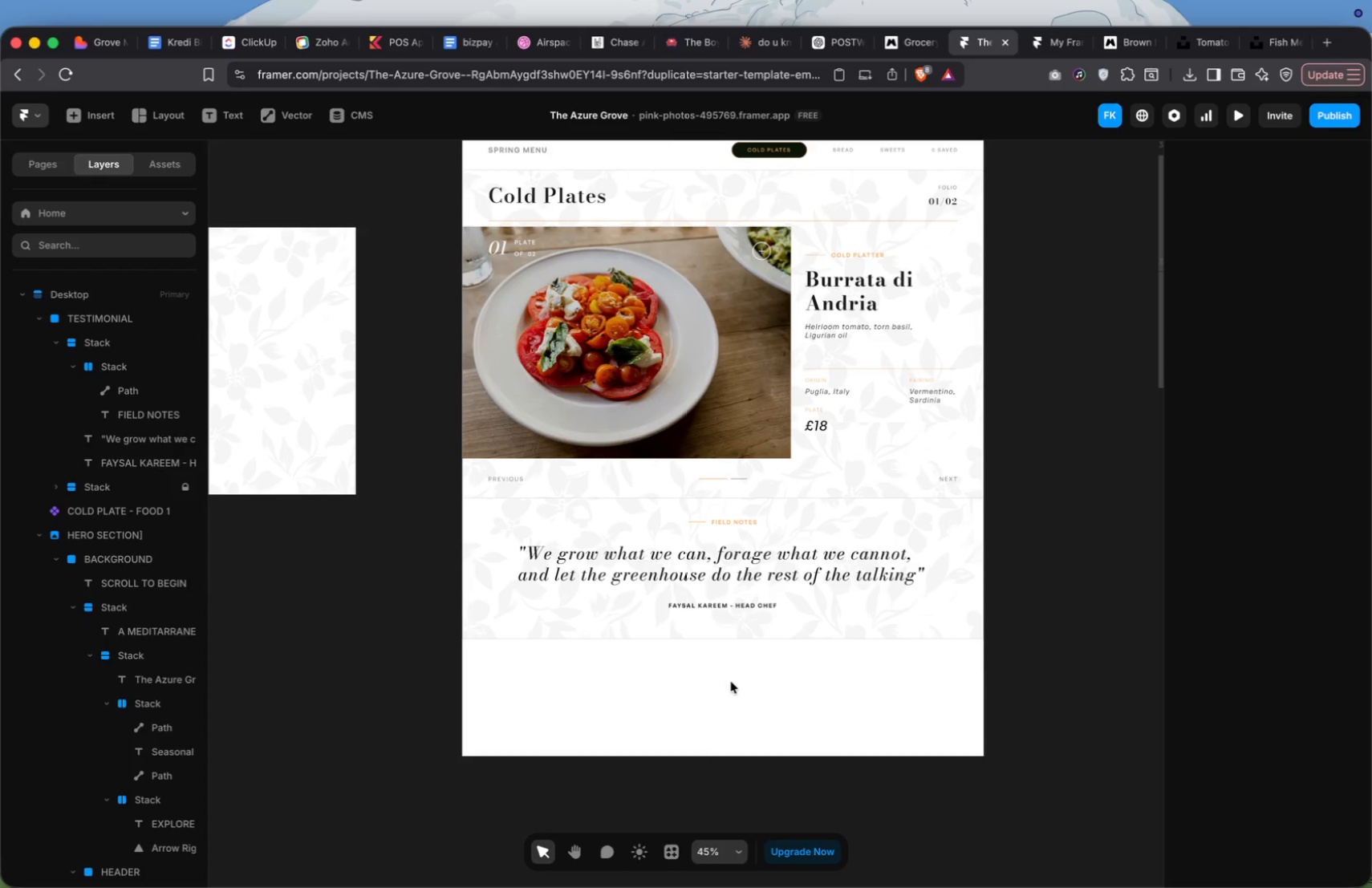 
left_click([880, 613])
 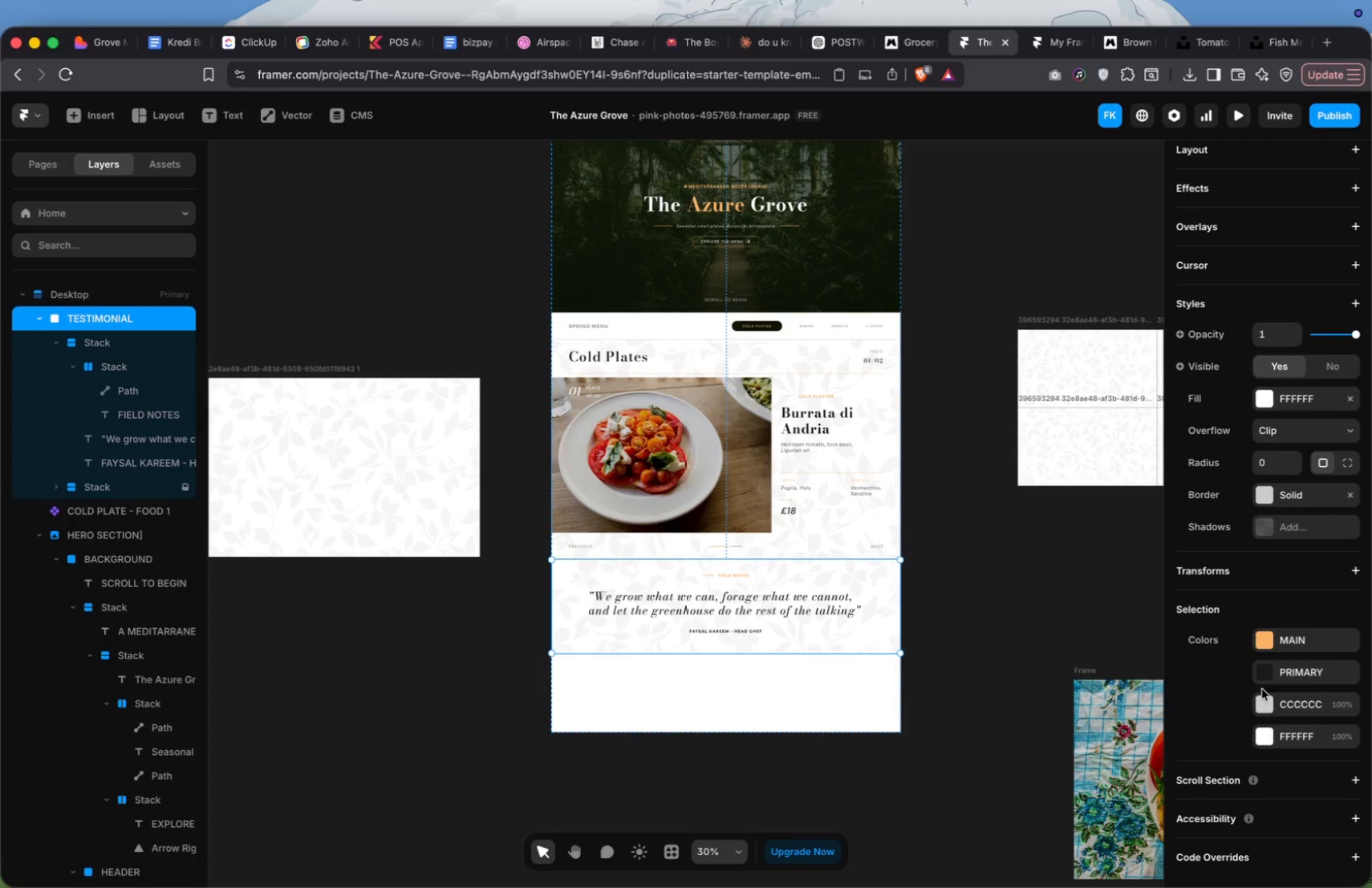 
wait(5.95)
 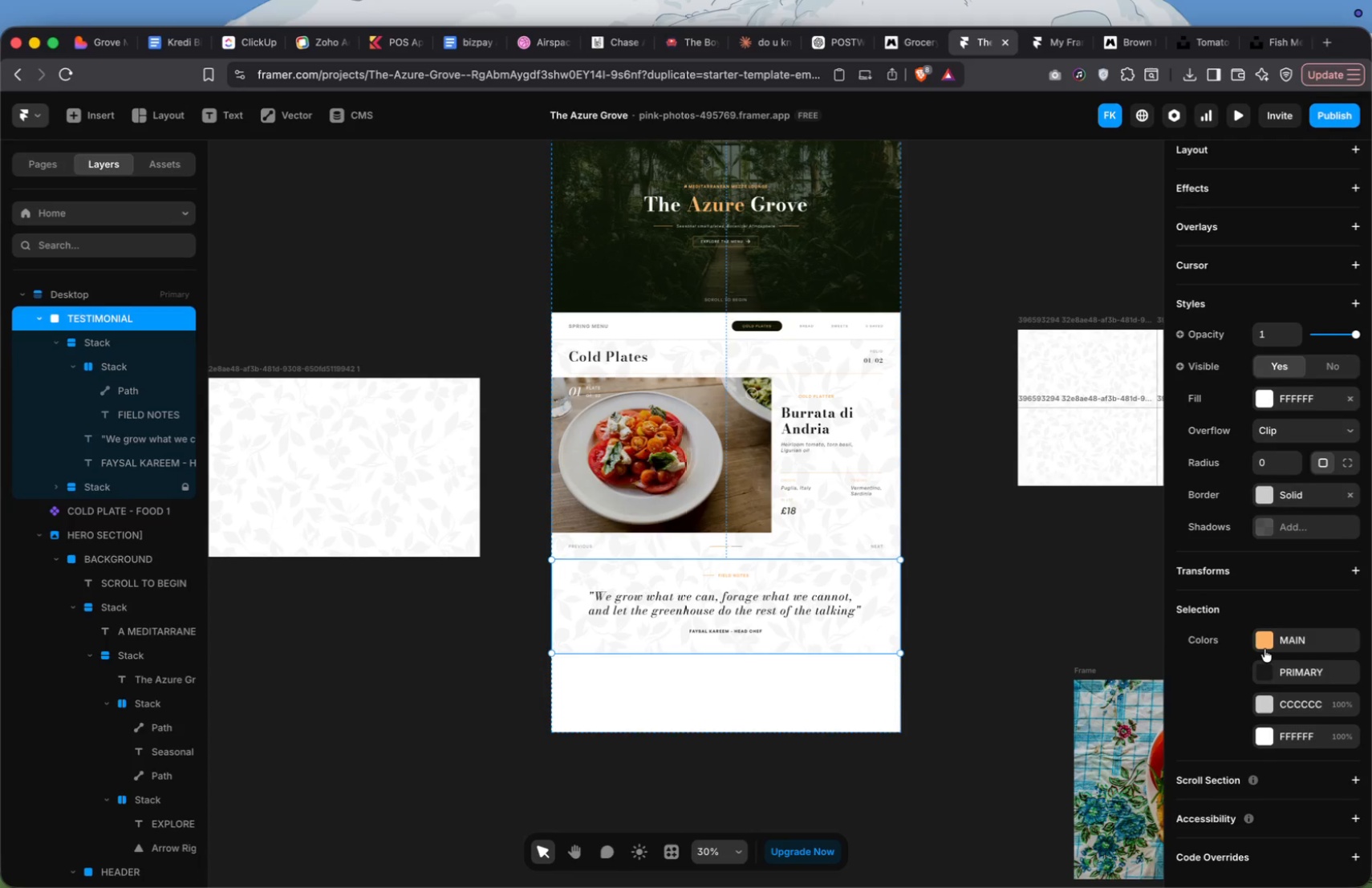 
double_click([882, 570])
 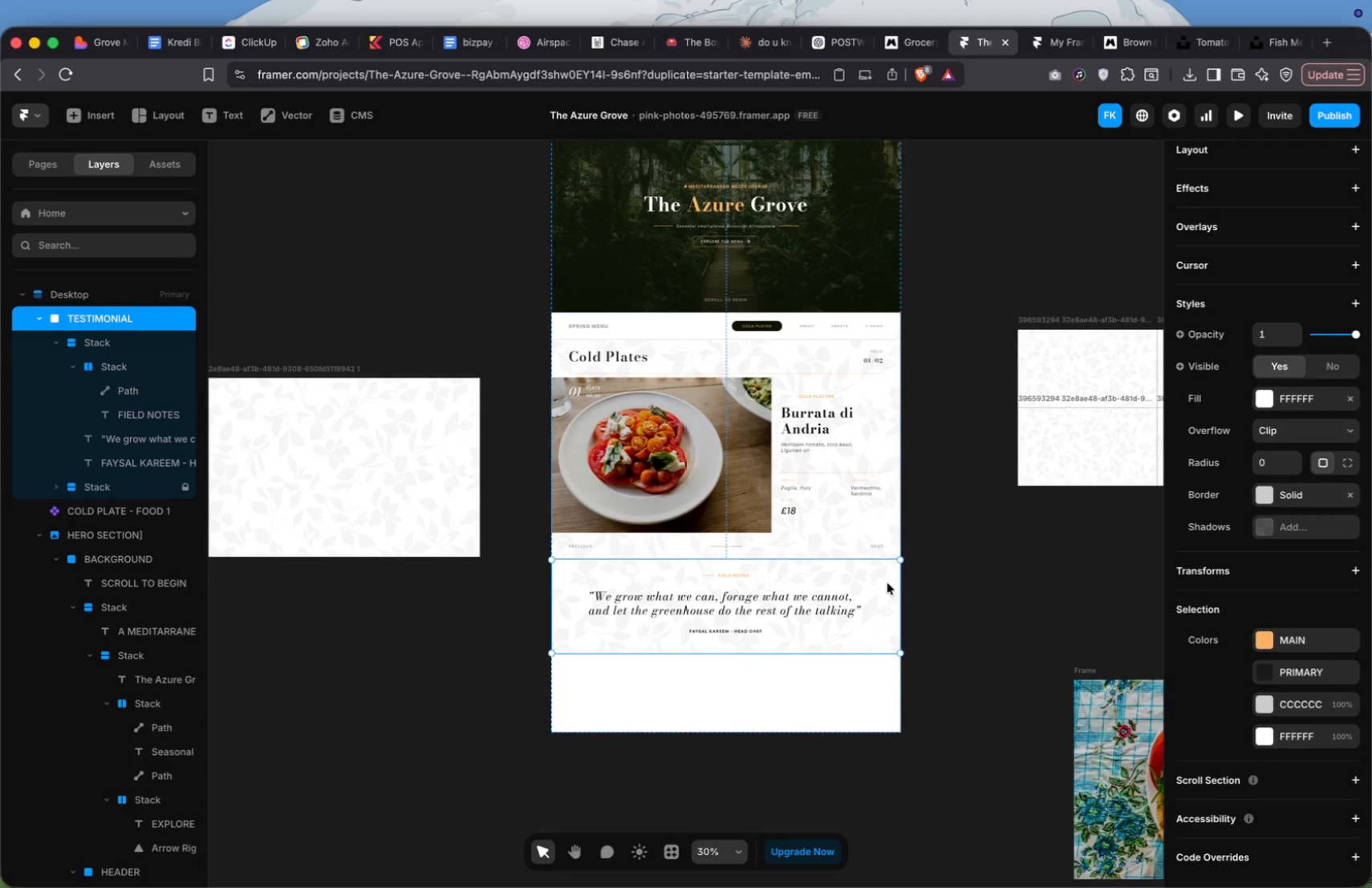 
double_click([887, 583])
 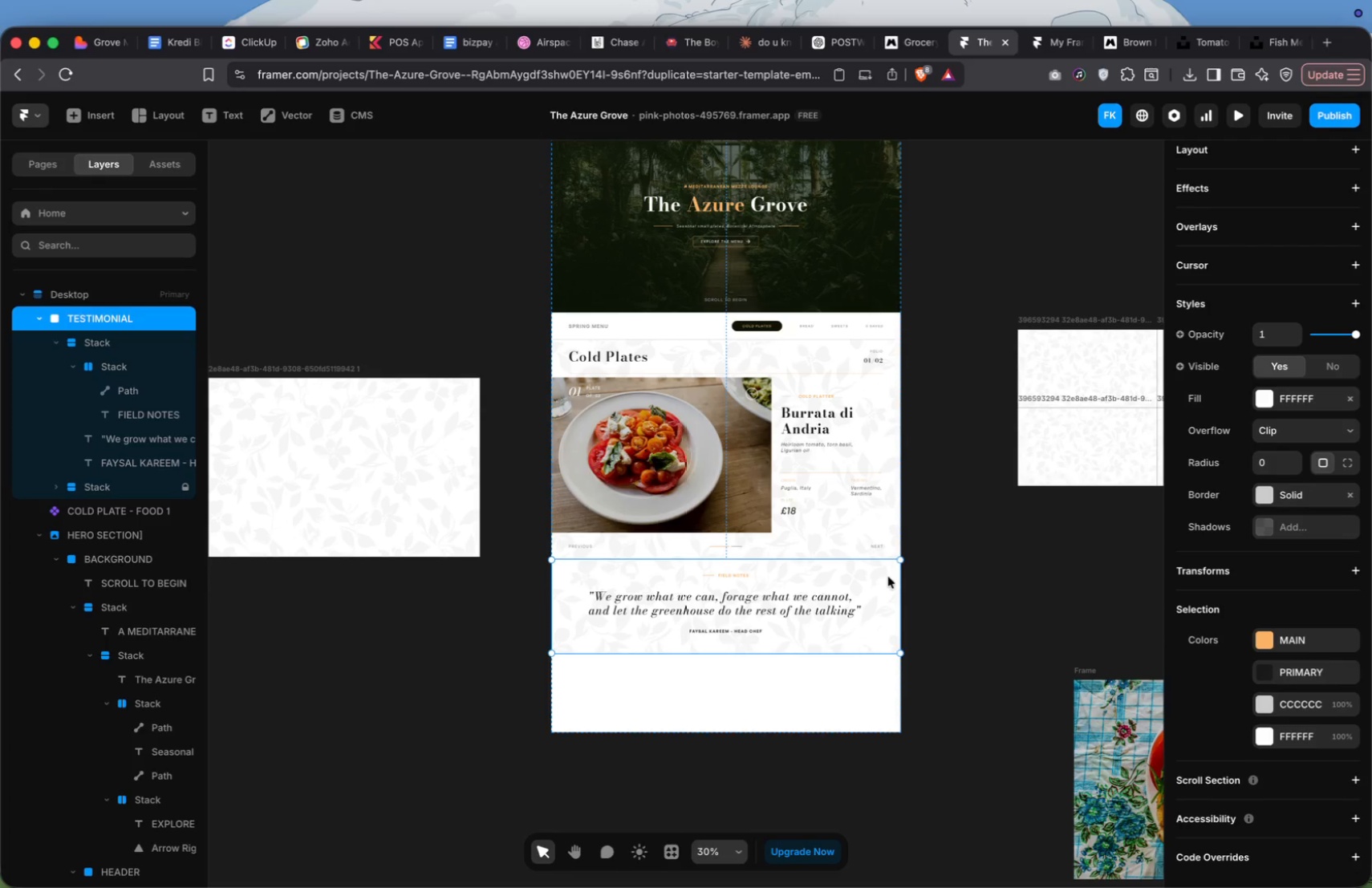 
wait(9.75)
 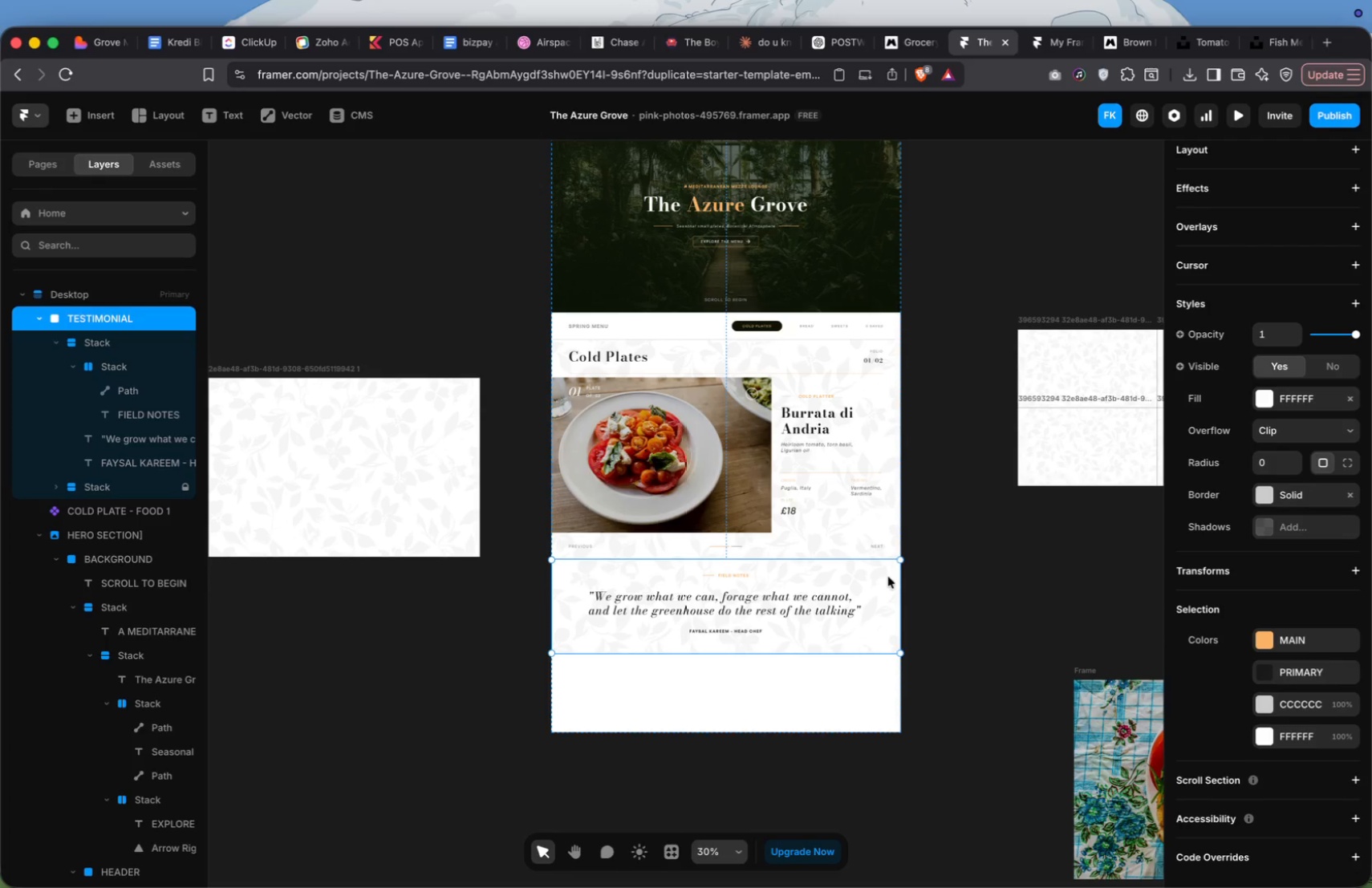 
left_click([1256, 736])
 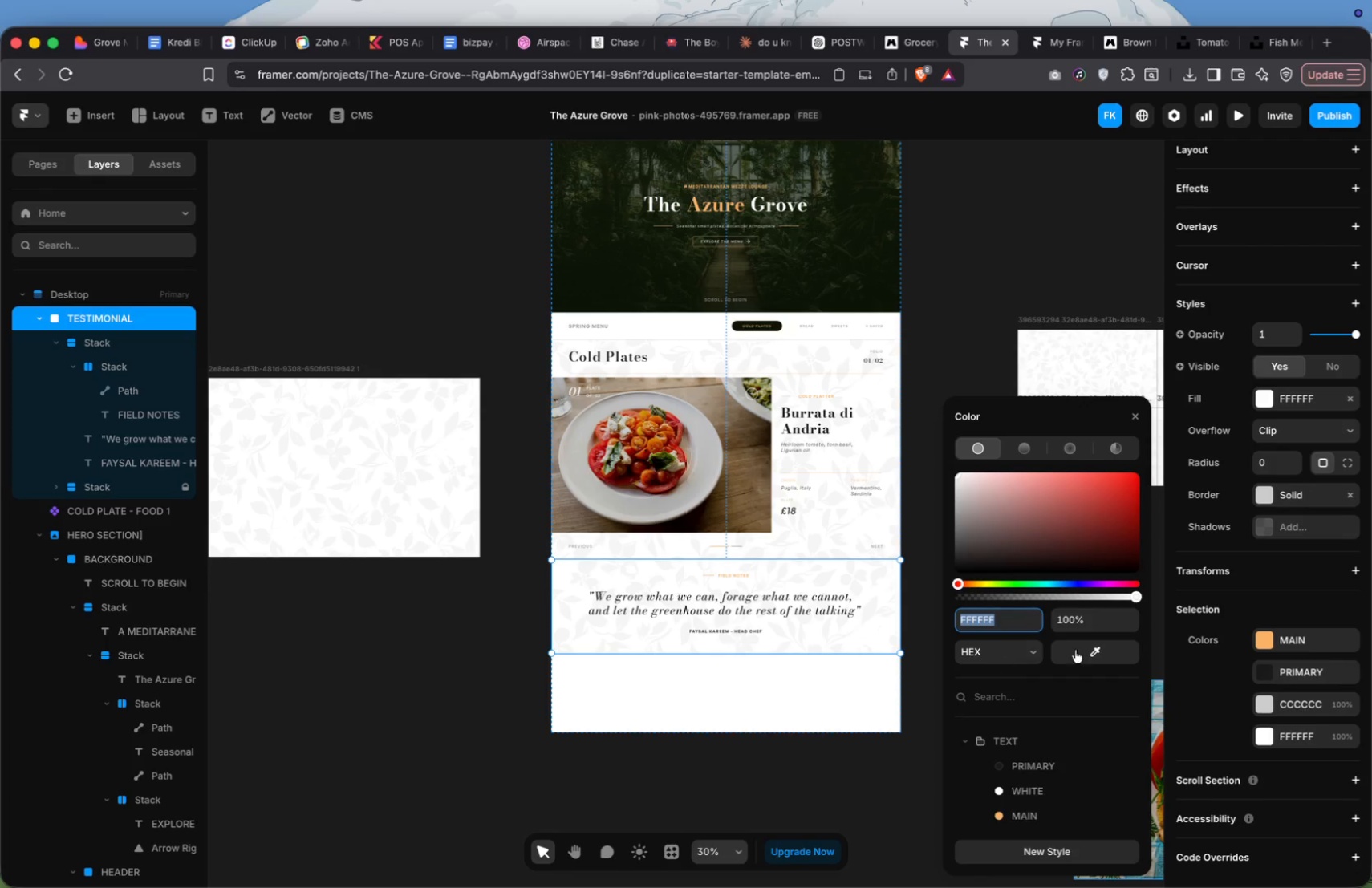 
left_click([1094, 643])
 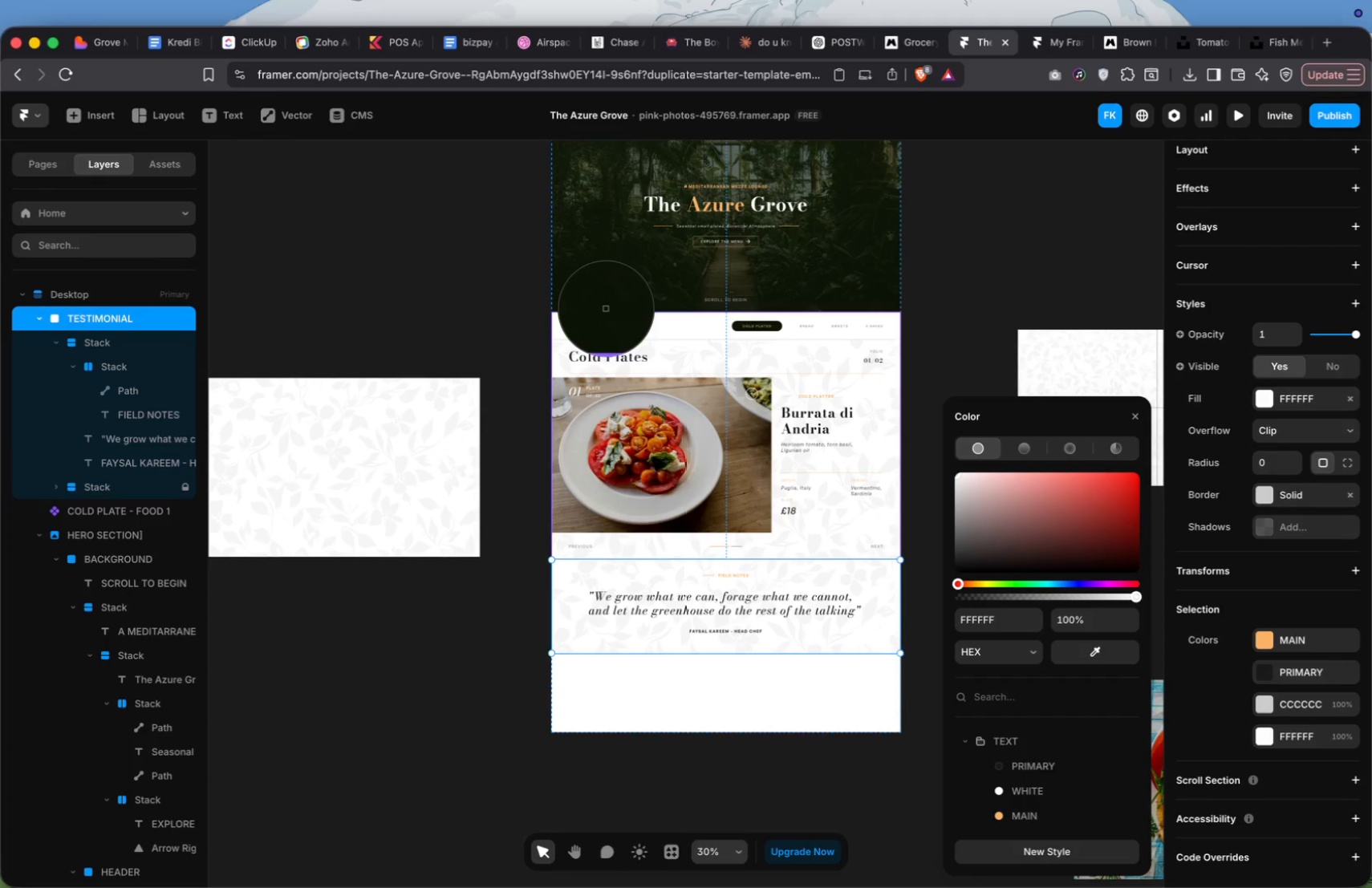 
left_click([605, 307])
 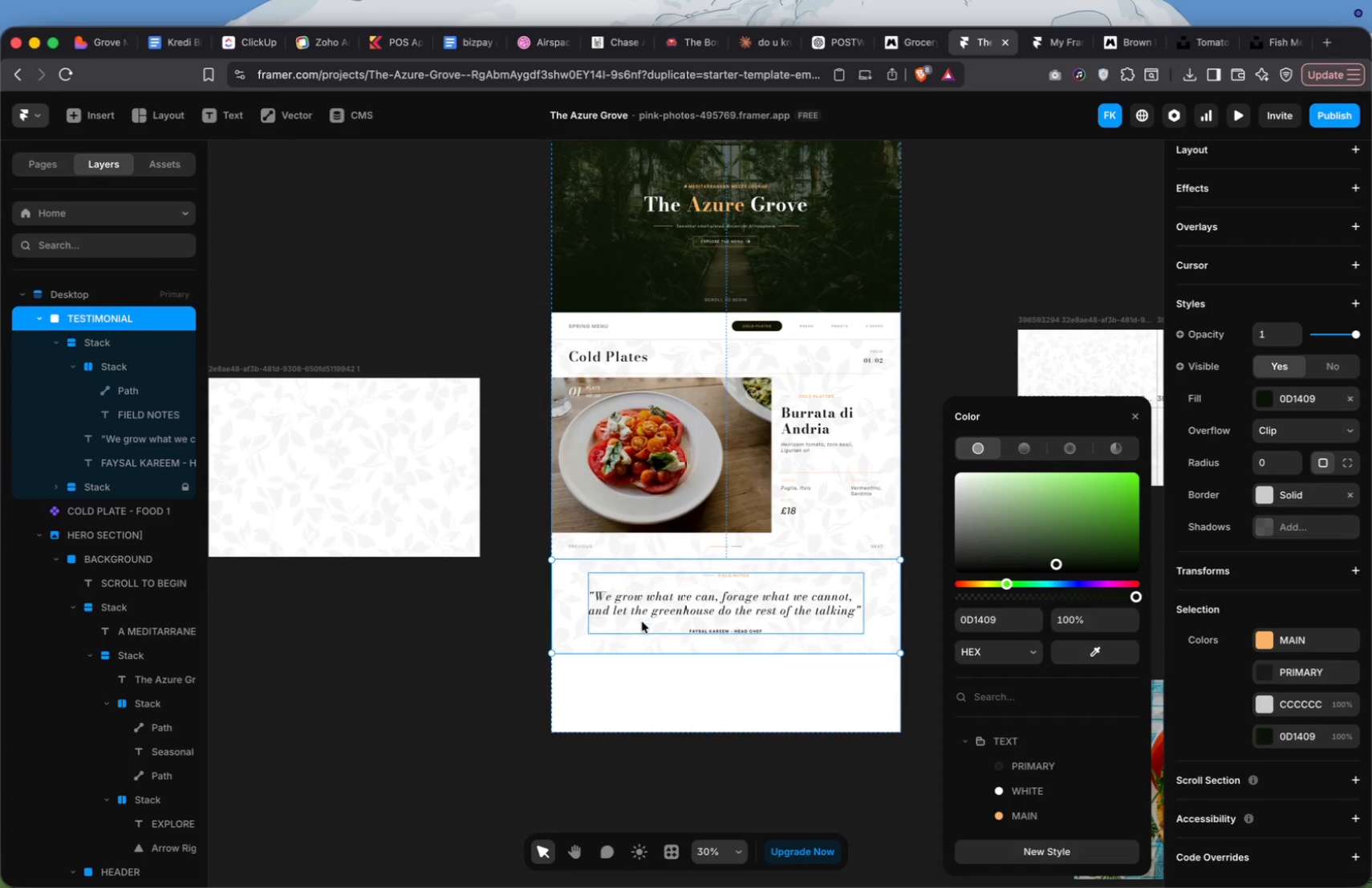 
key(Meta+Z)
 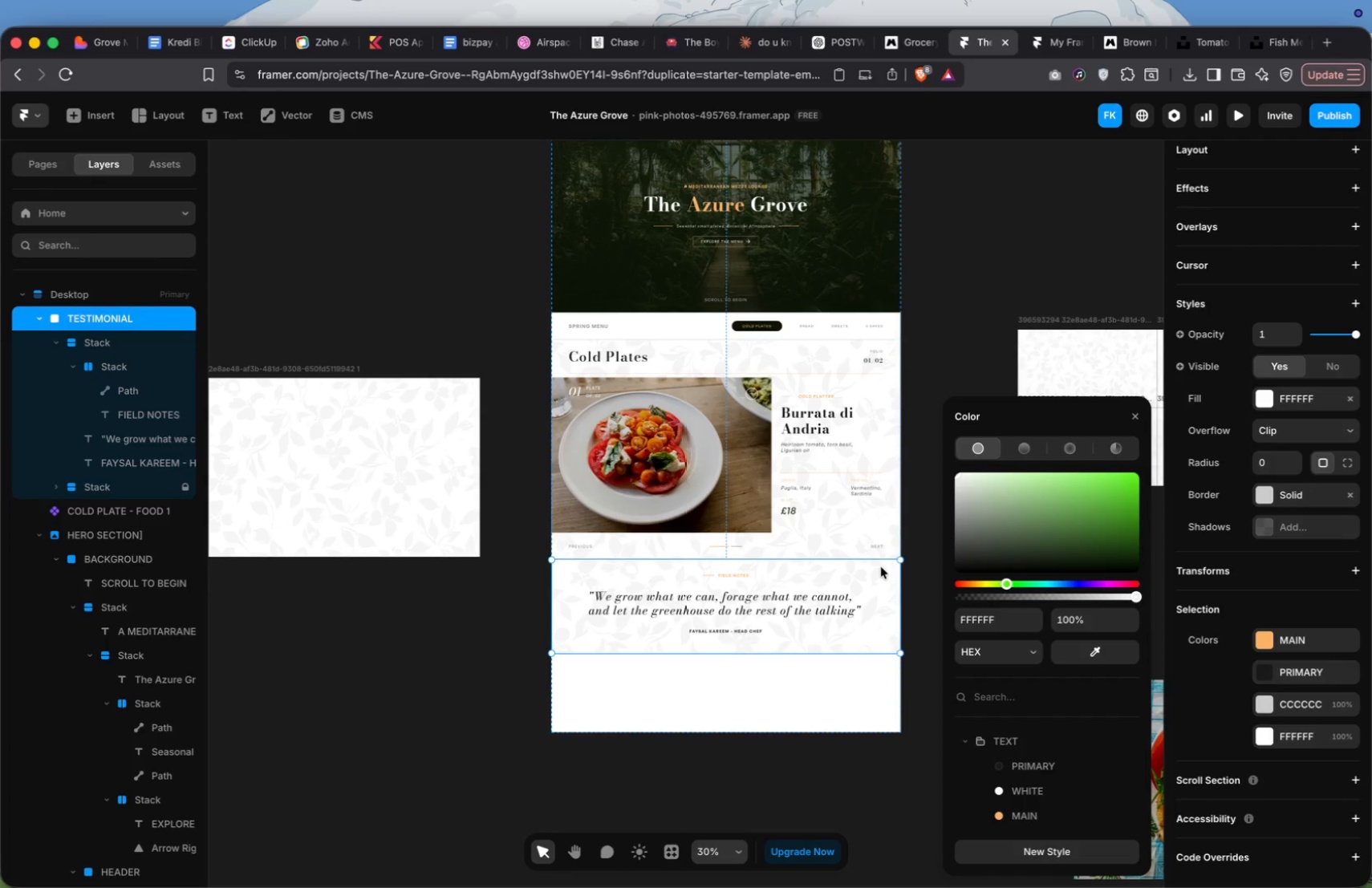 
double_click([881, 567])
 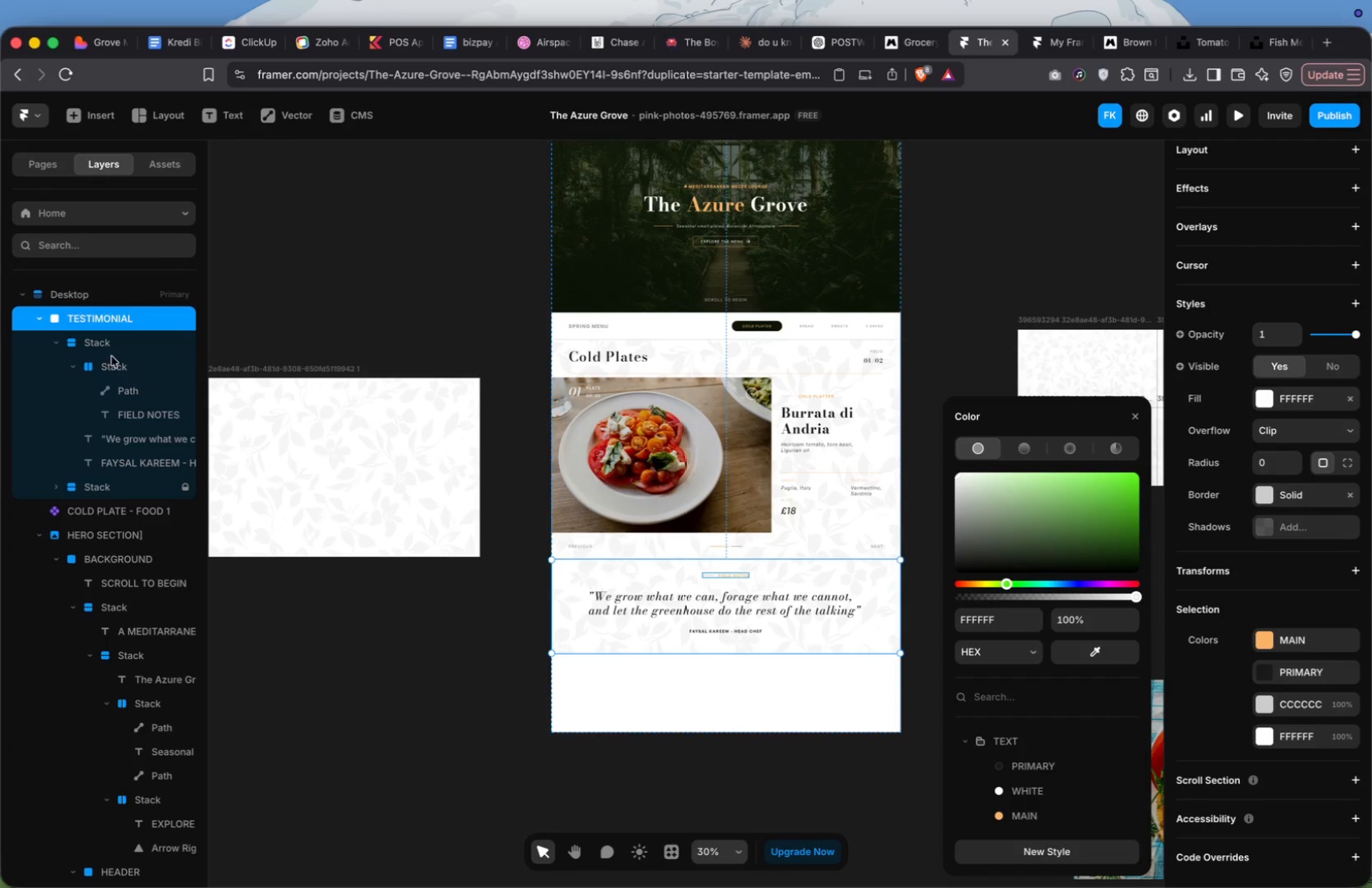 
left_click([112, 349])
 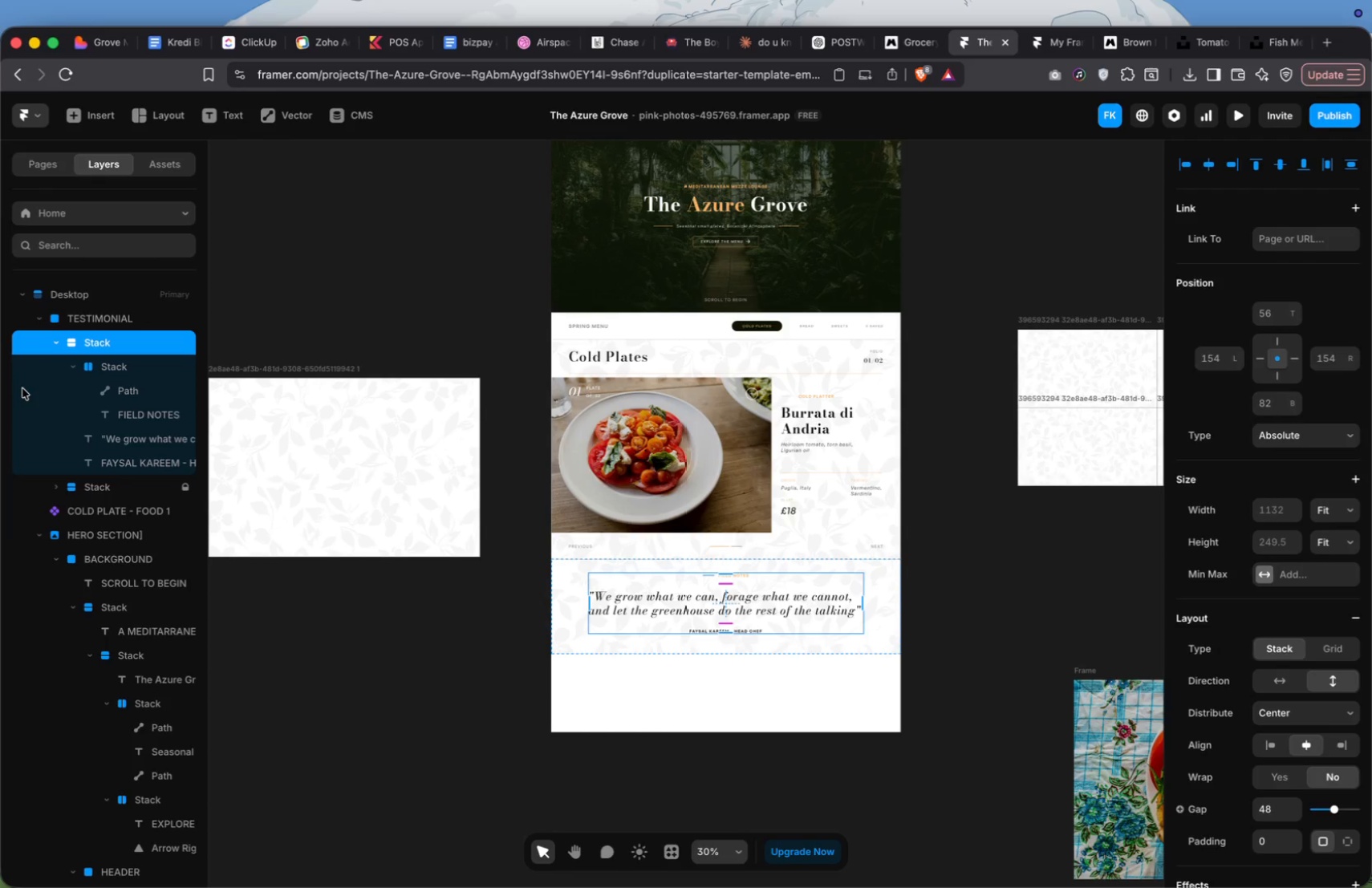 
mouse_move([61, 341])
 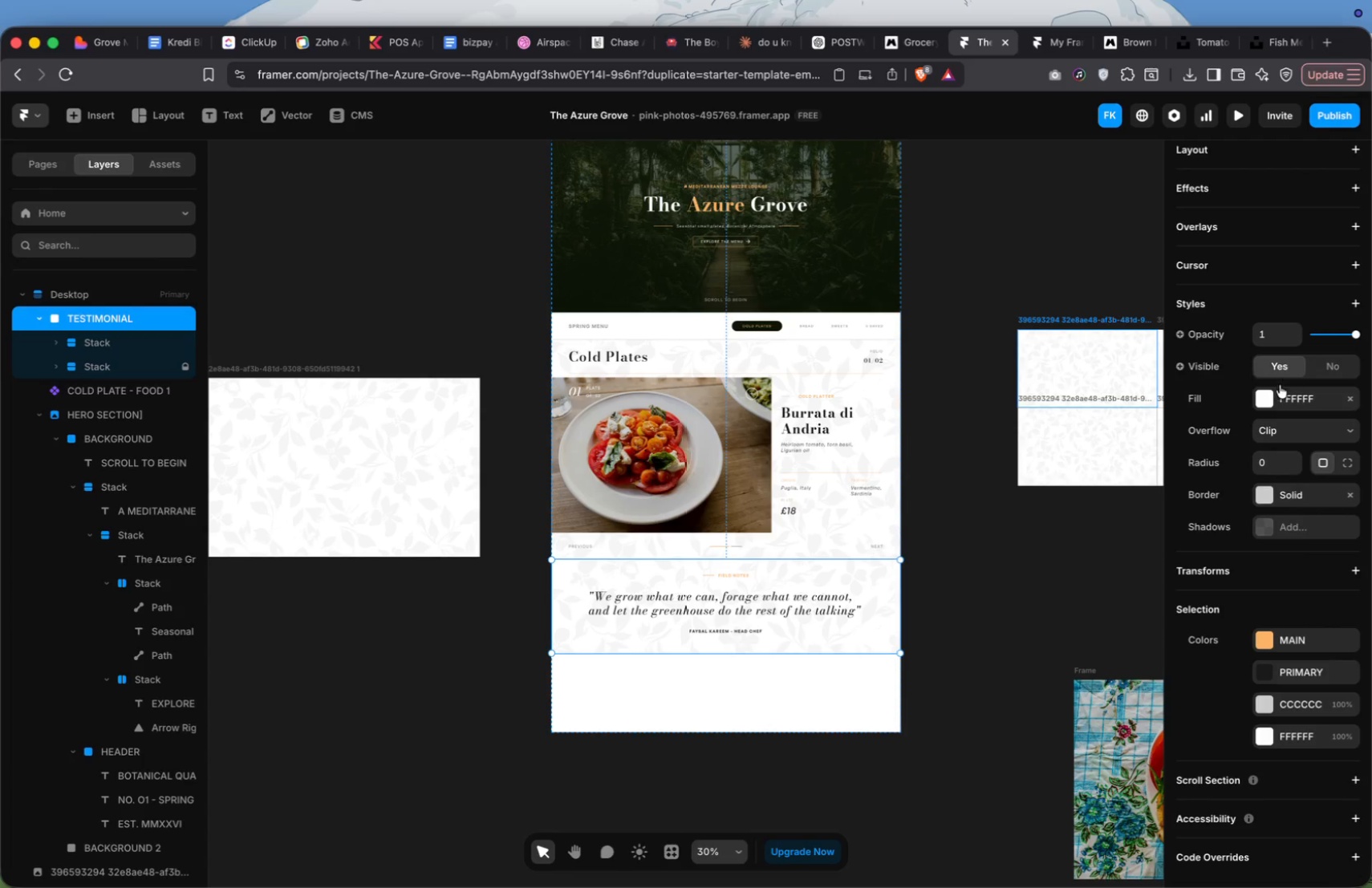 
left_click([1264, 395])
 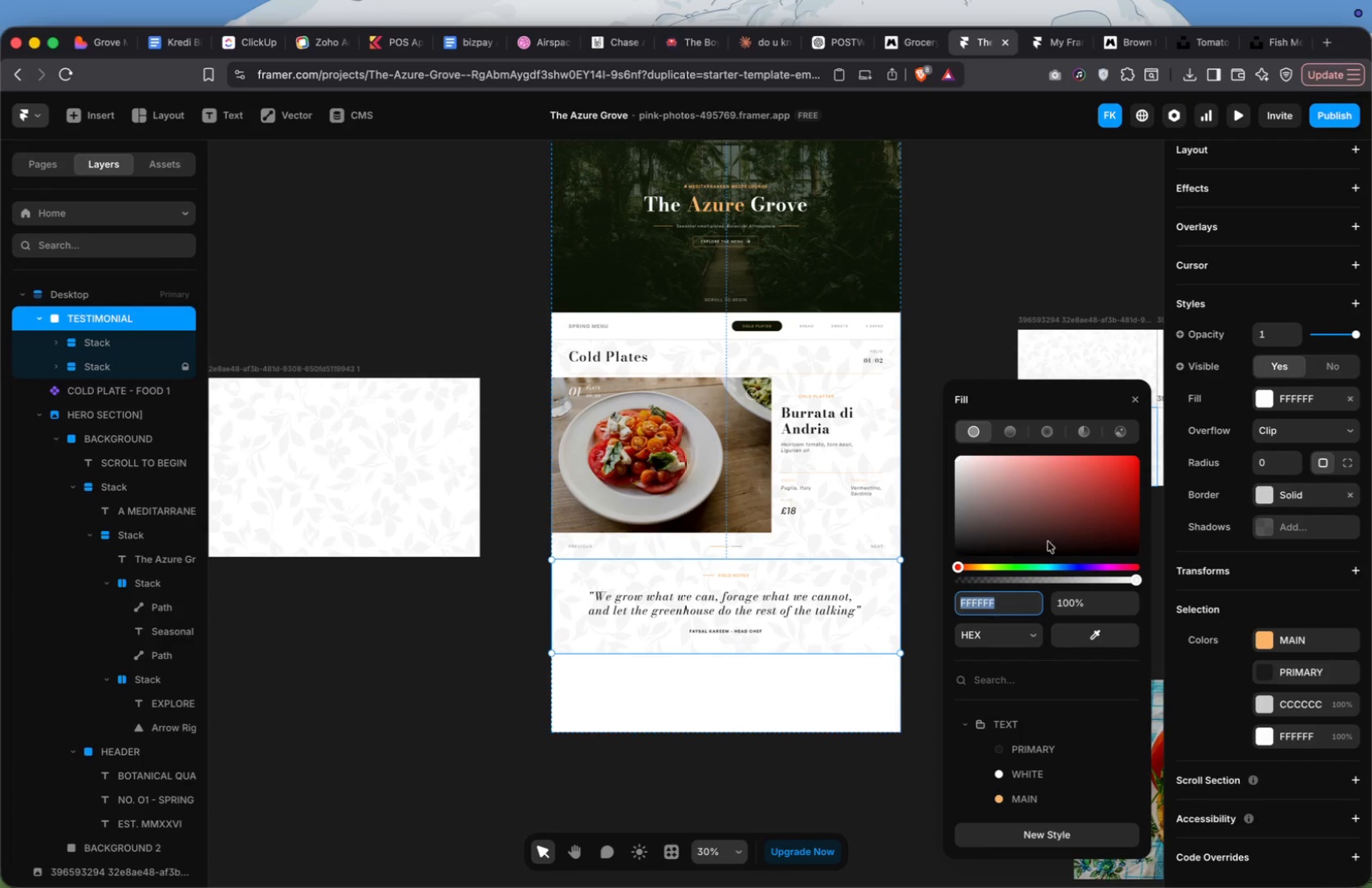 
left_click_drag(start_coordinate=[1020, 535], to_coordinate=[949, 521])
 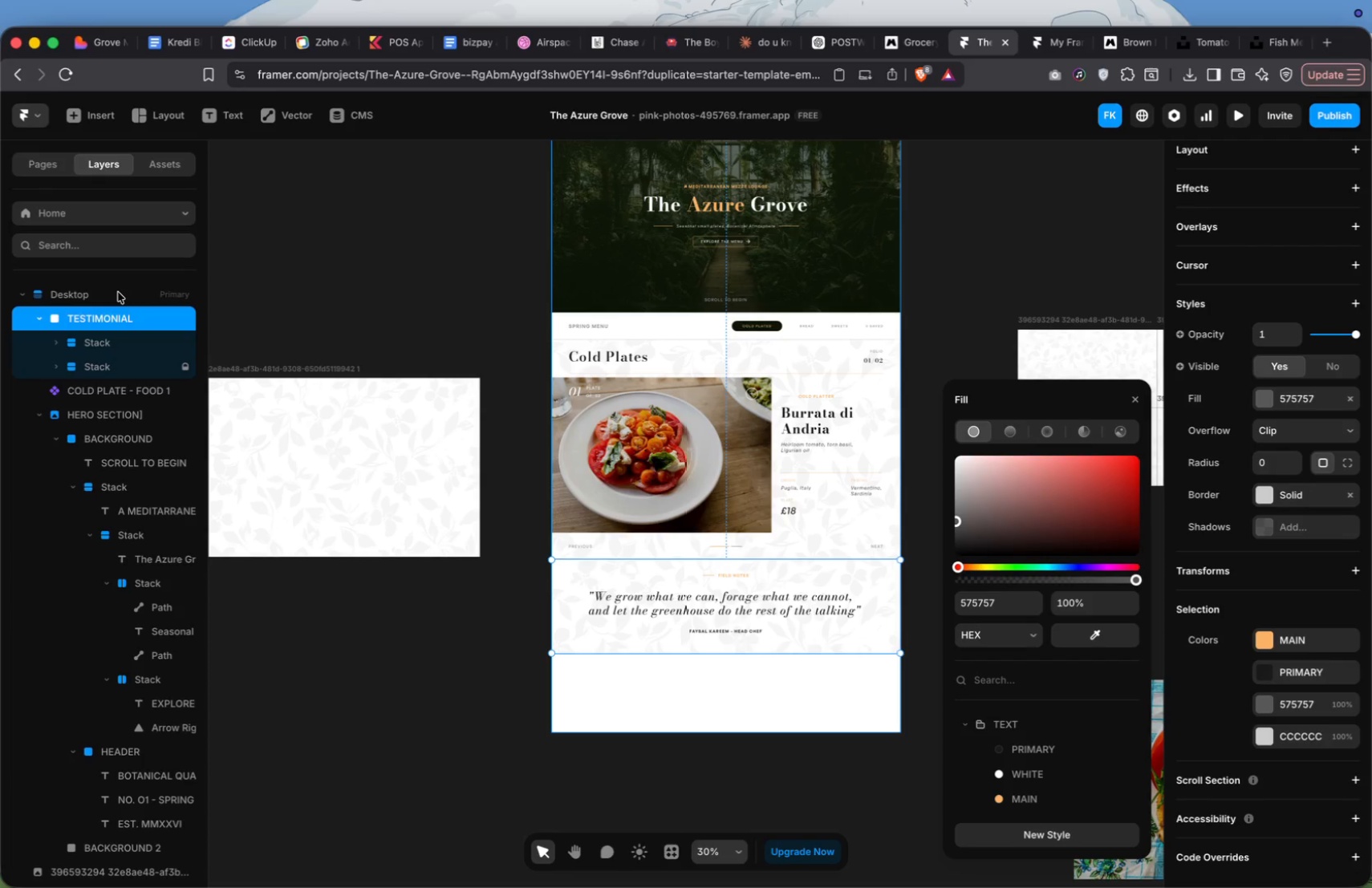 
wait(15.31)
 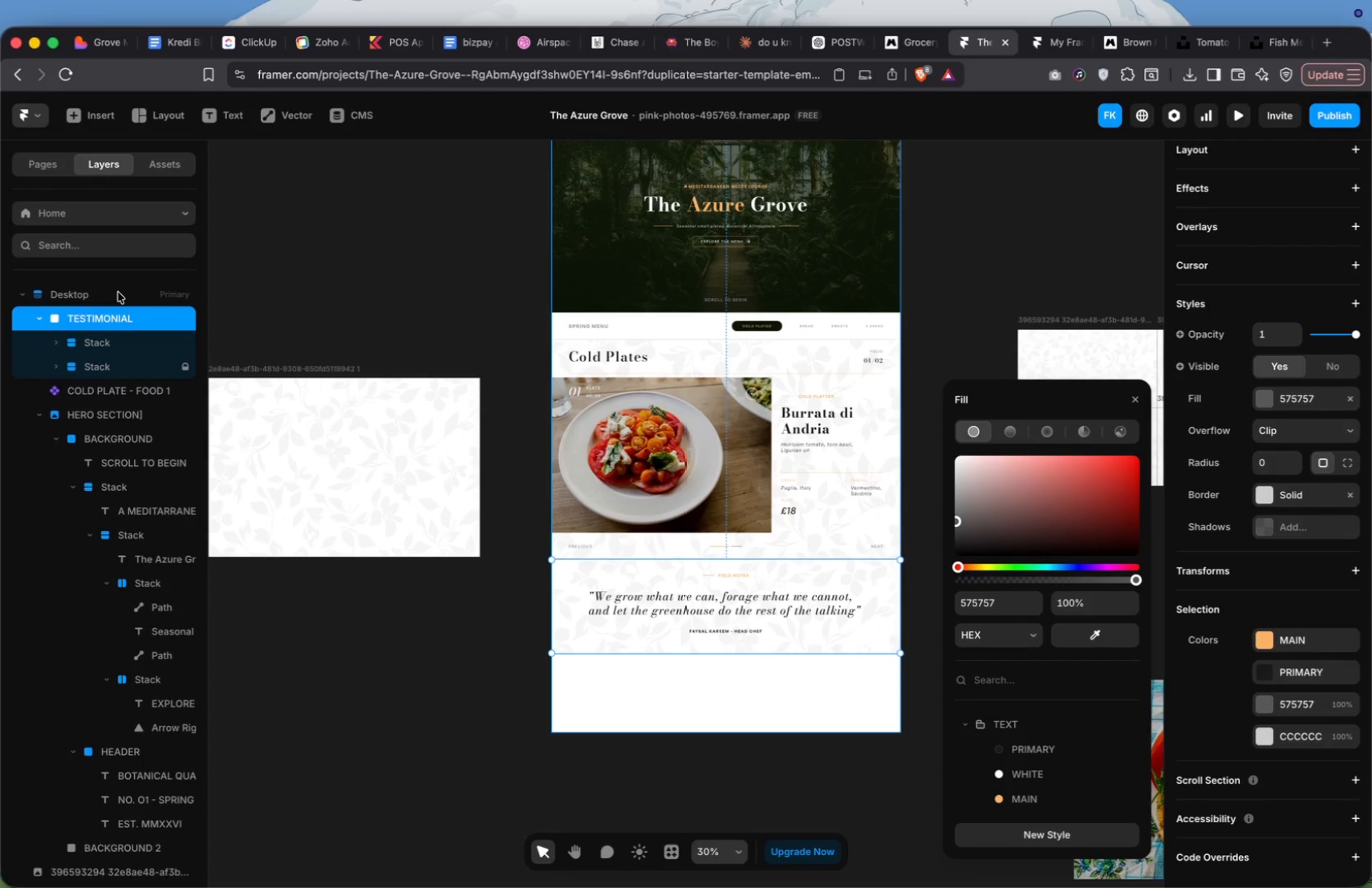 
right_click([794, 580])
 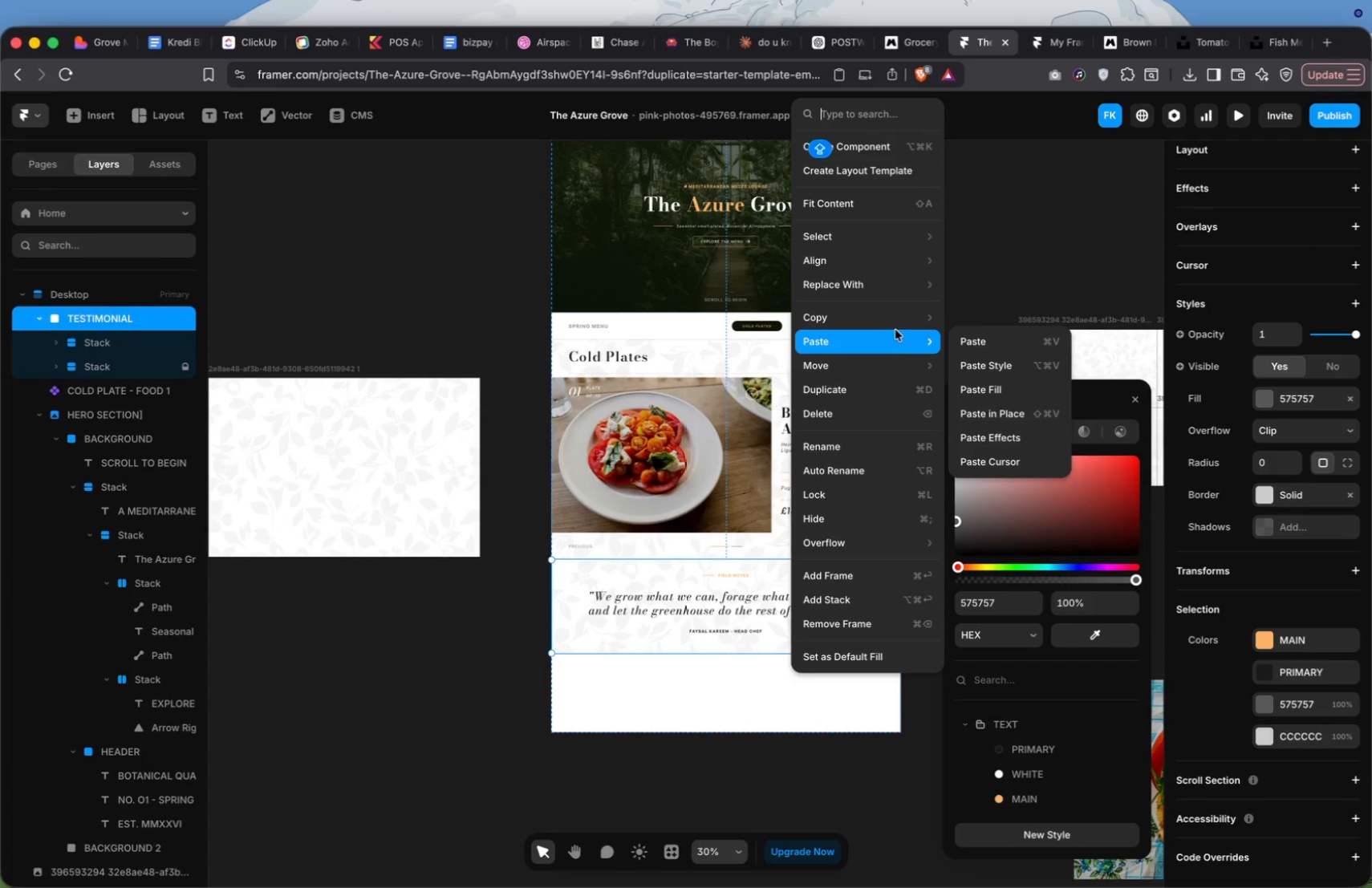 
left_click([973, 322])
 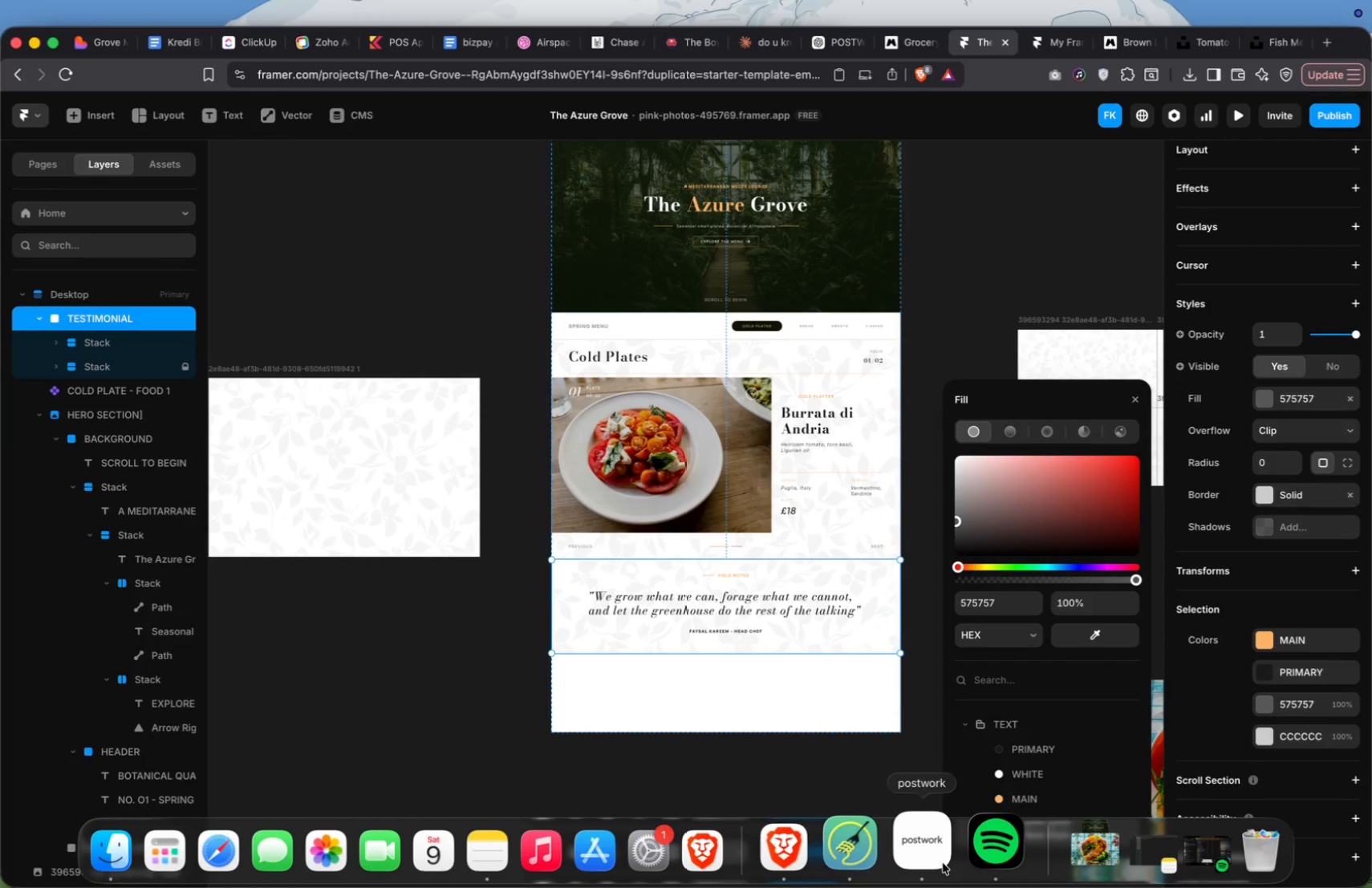 
left_click([962, 847])
 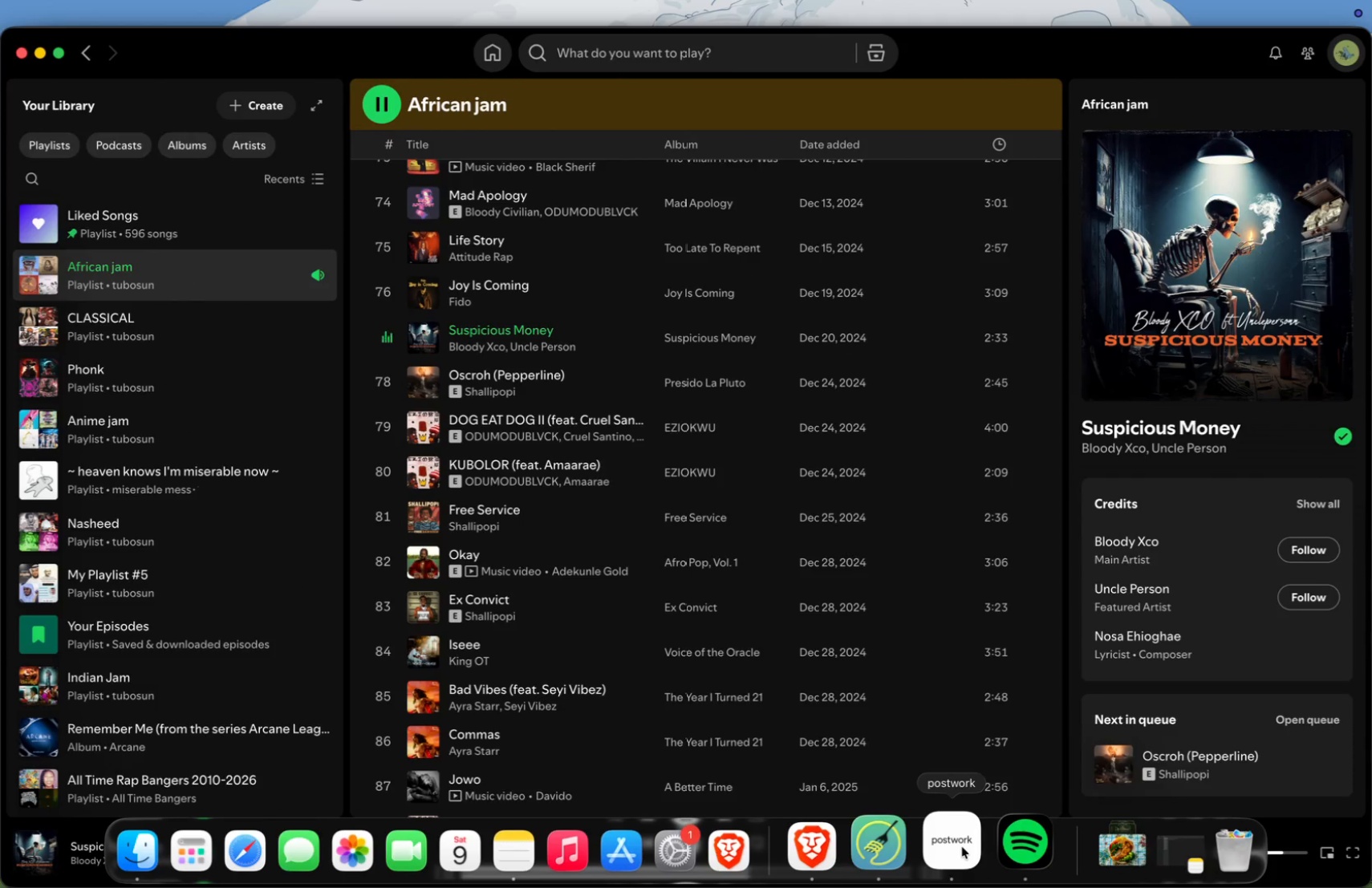 
key(Meta+CommandLeft)
 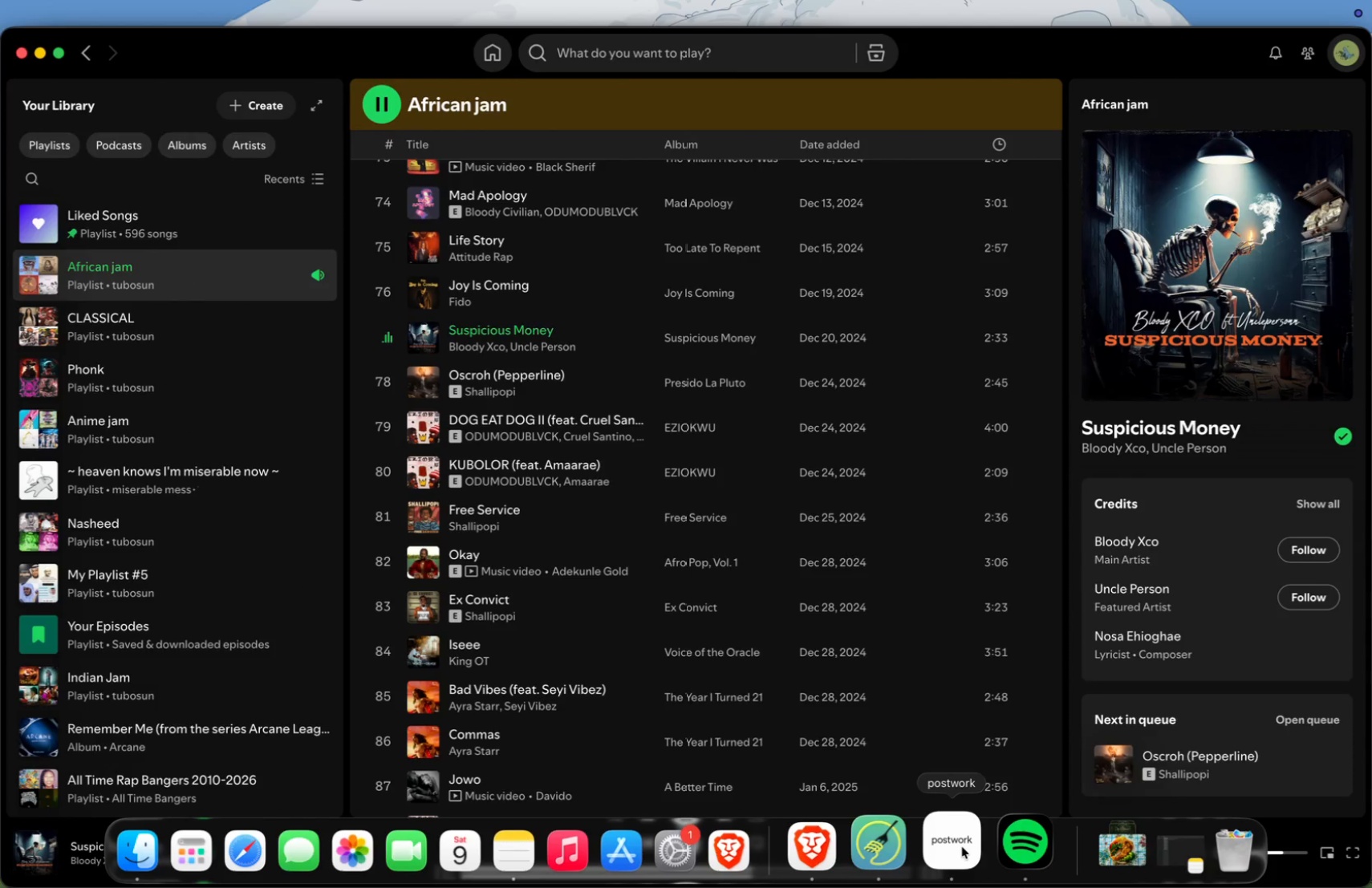 
key(Meta+Space)
 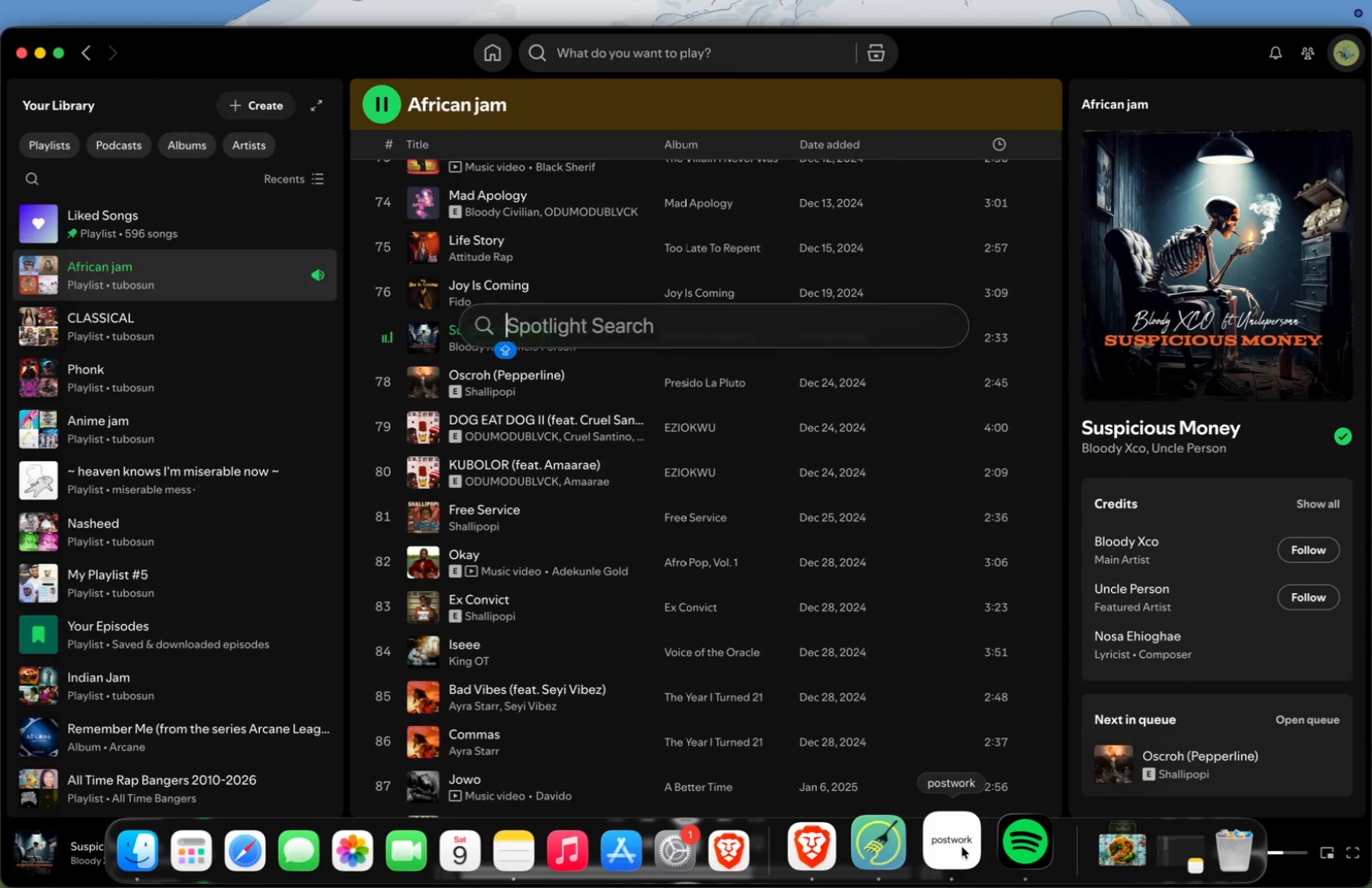 
type(FI)
 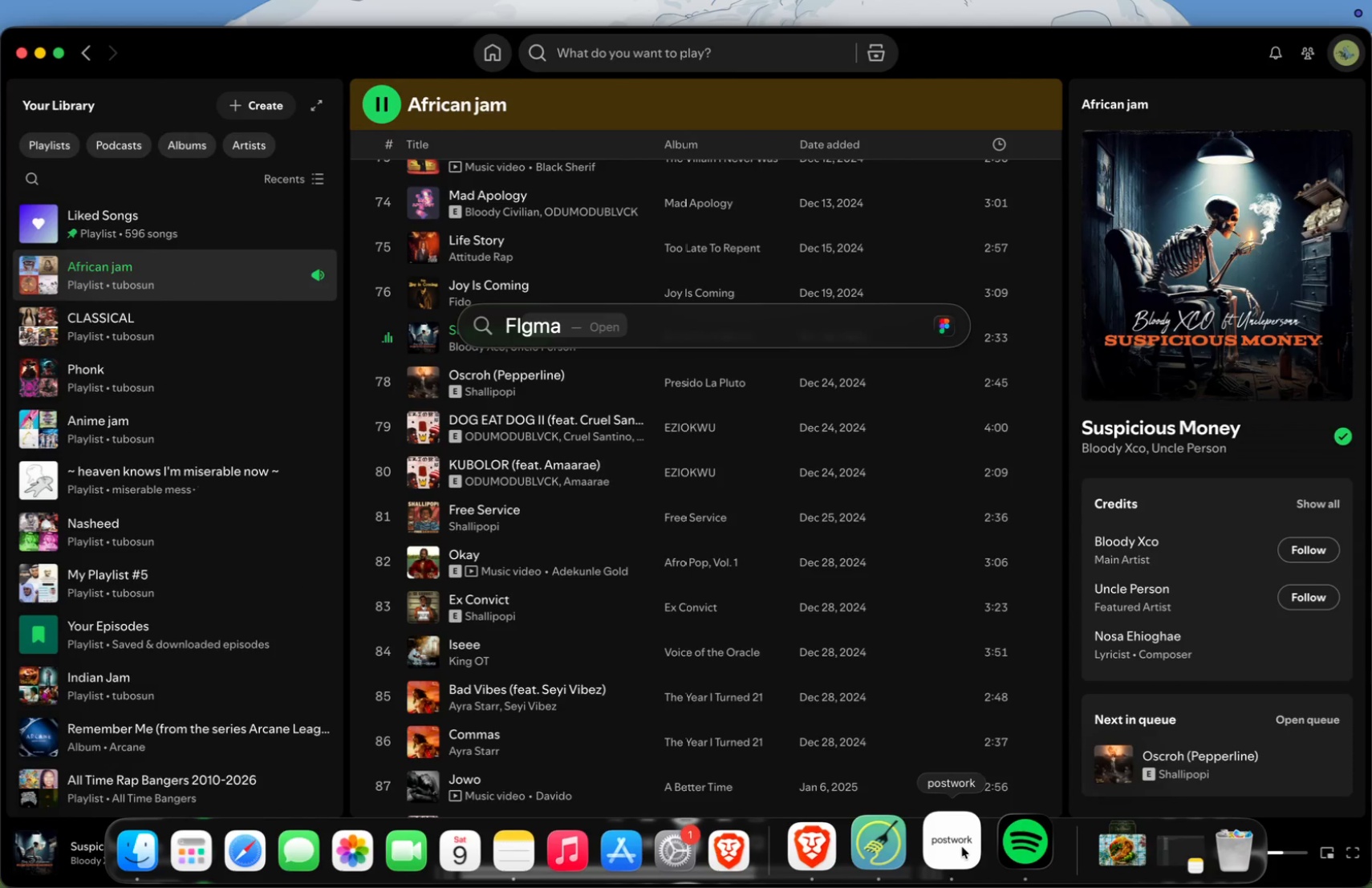 
key(Enter)
 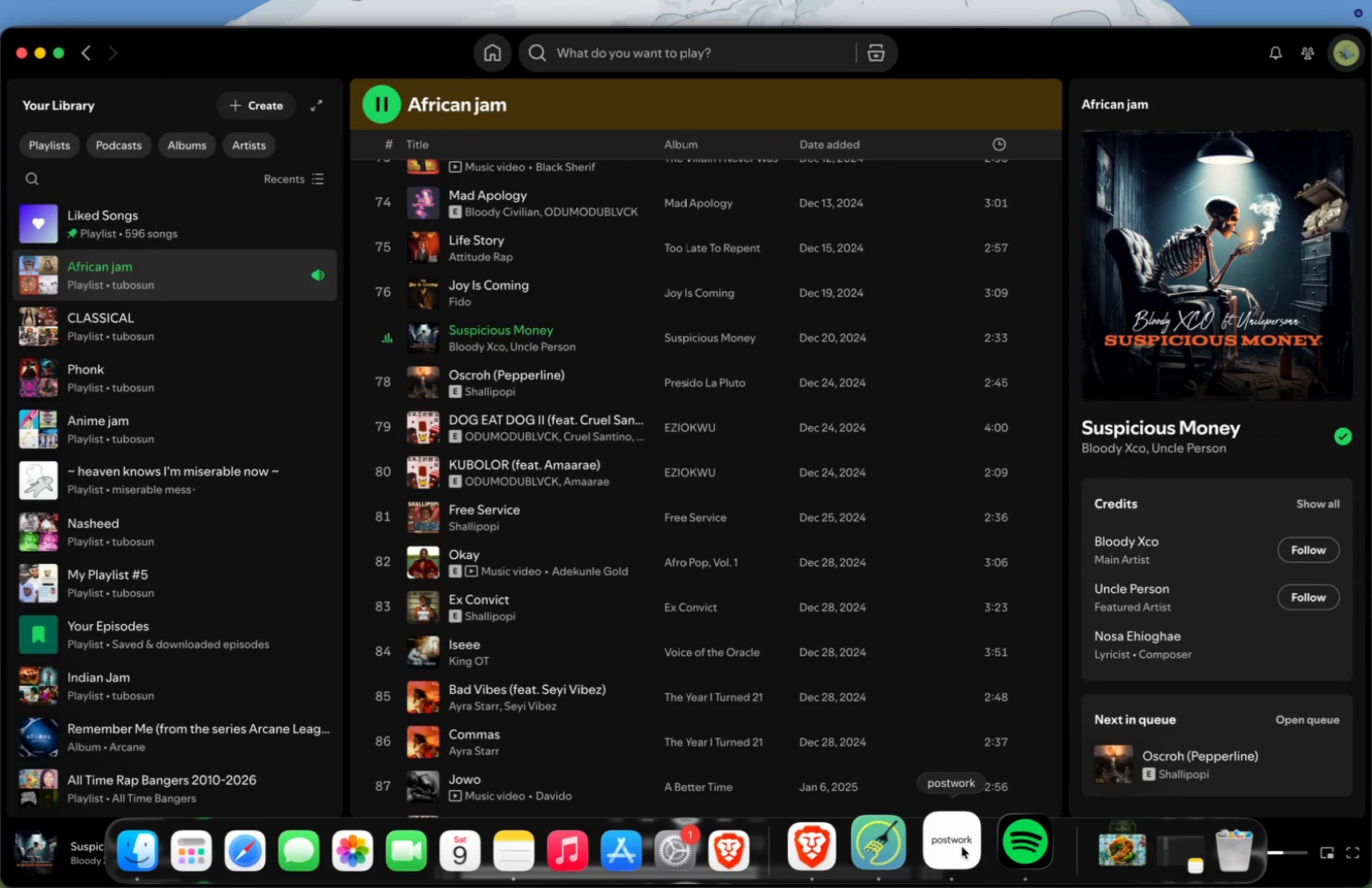 
key(CapsLock)
 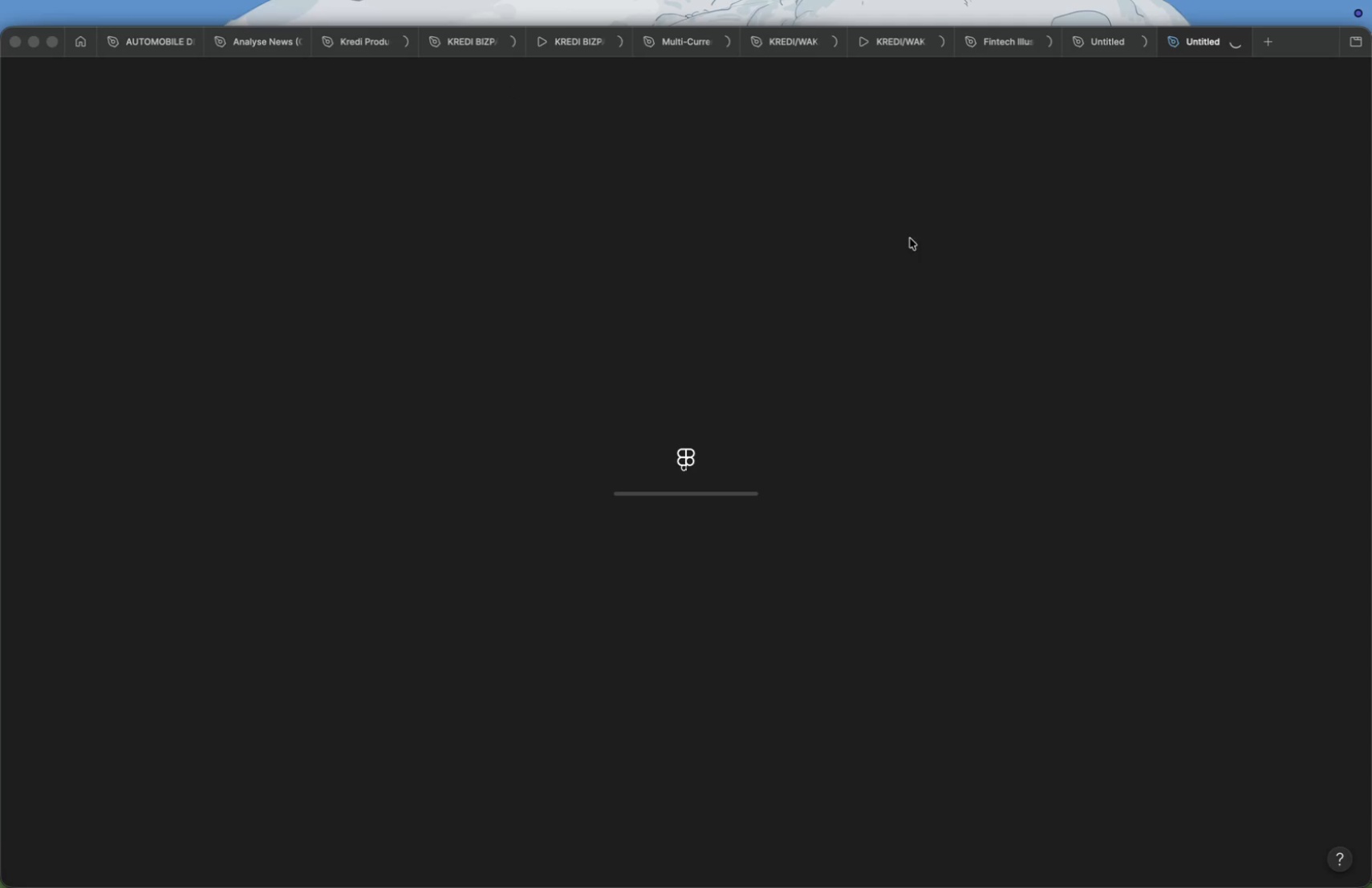 
wait(13.8)
 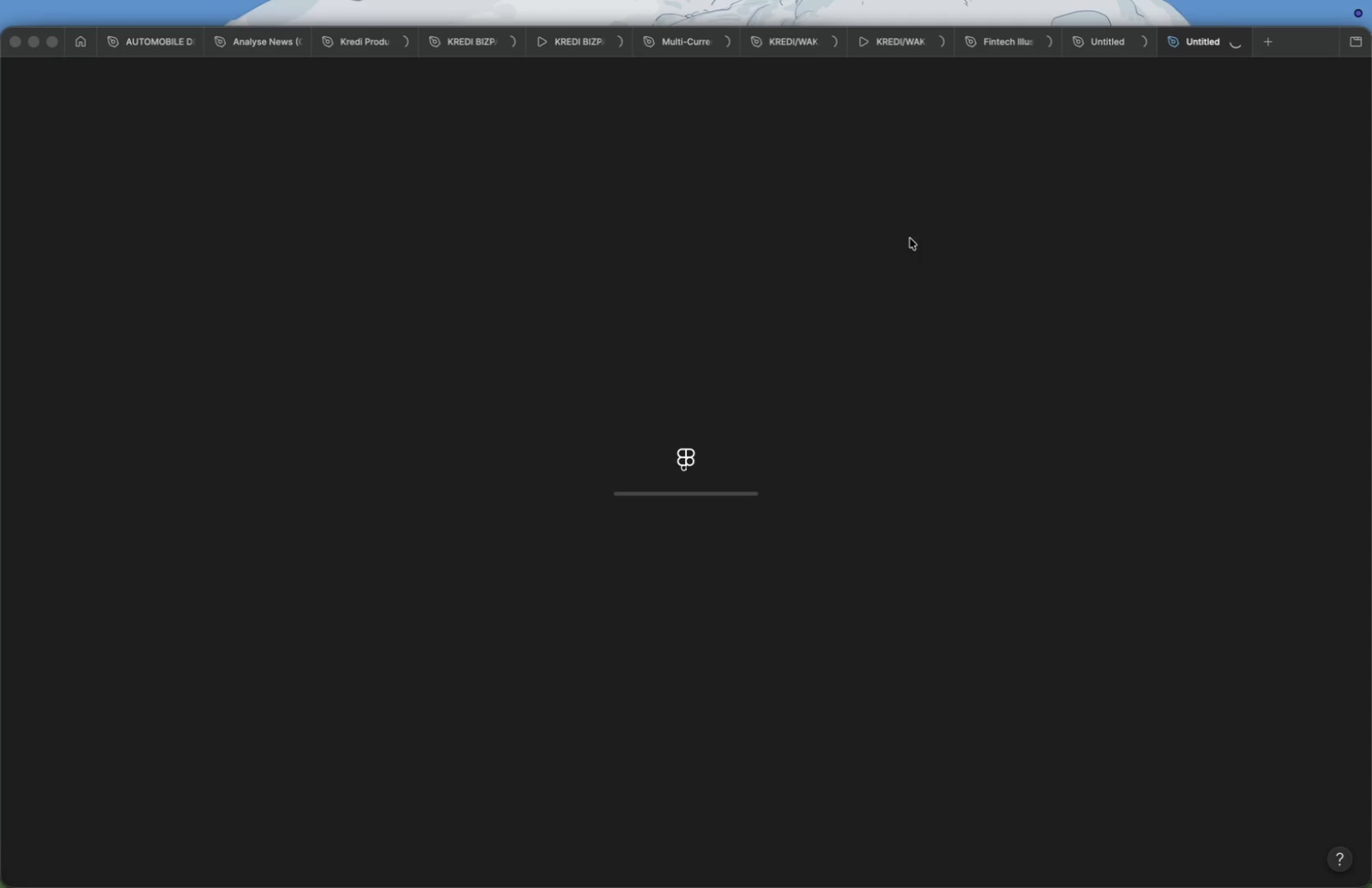 
left_click([630, 408])
 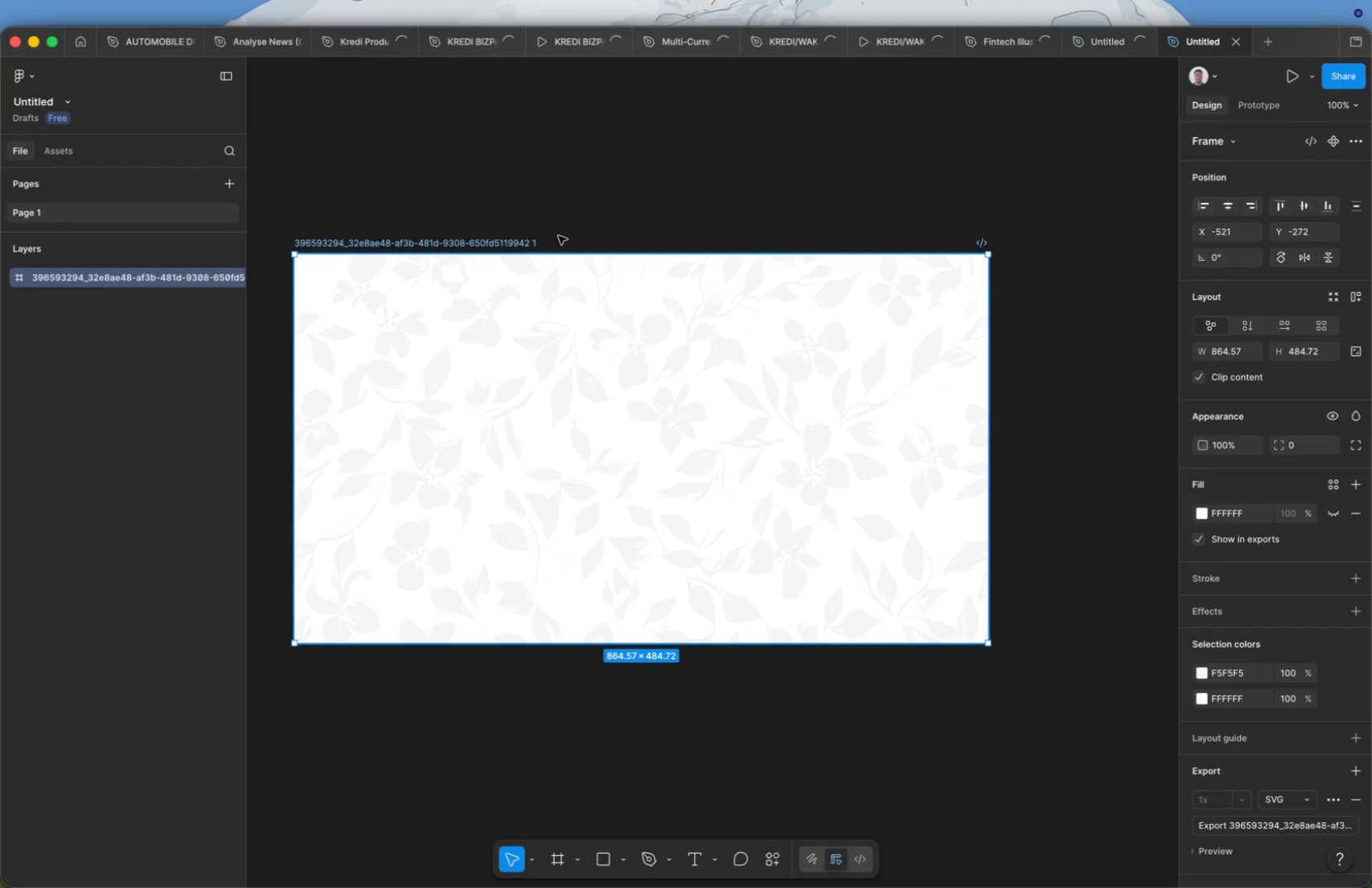 
left_click([534, 167])
 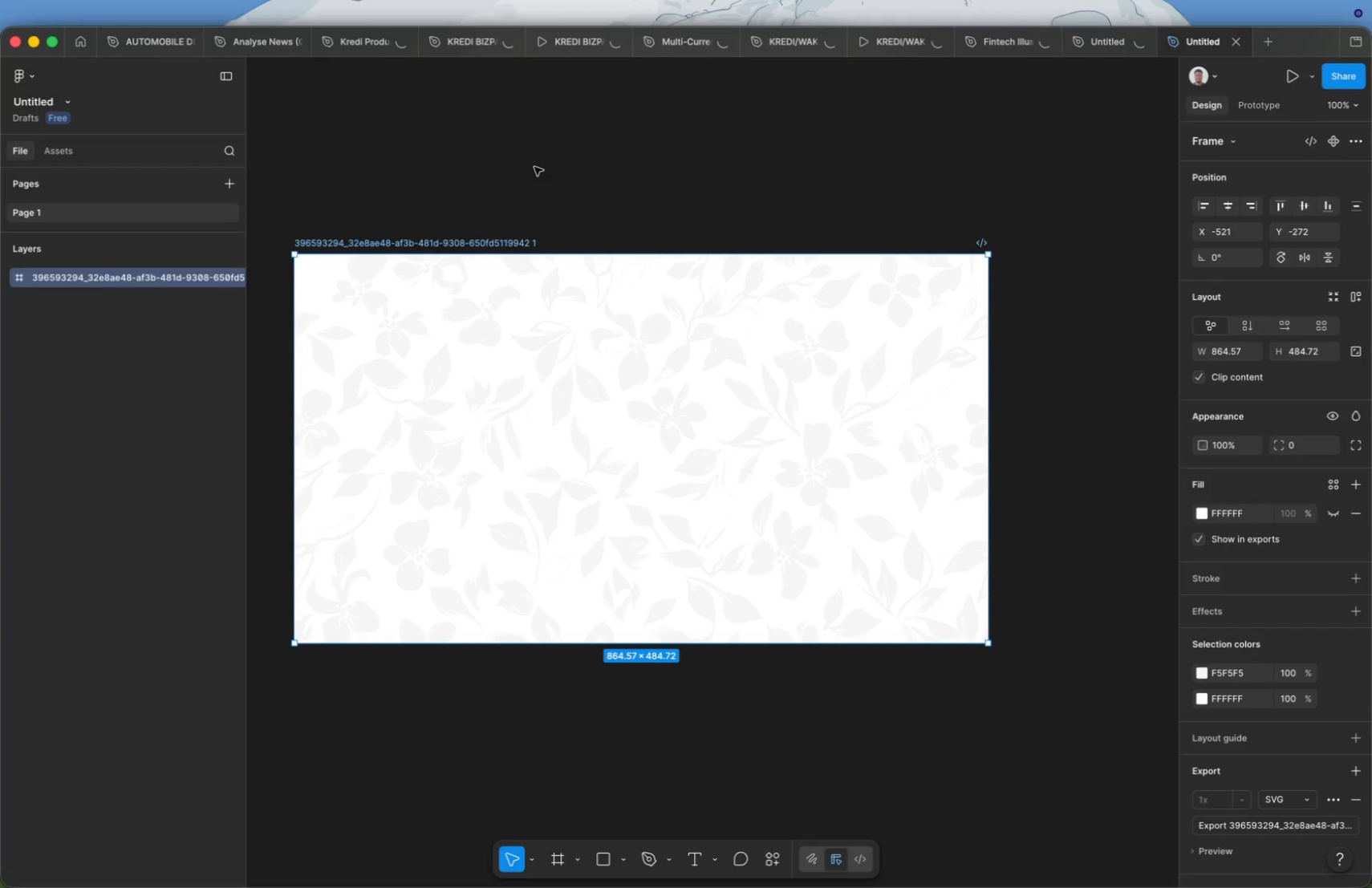 
right_click([534, 167])
 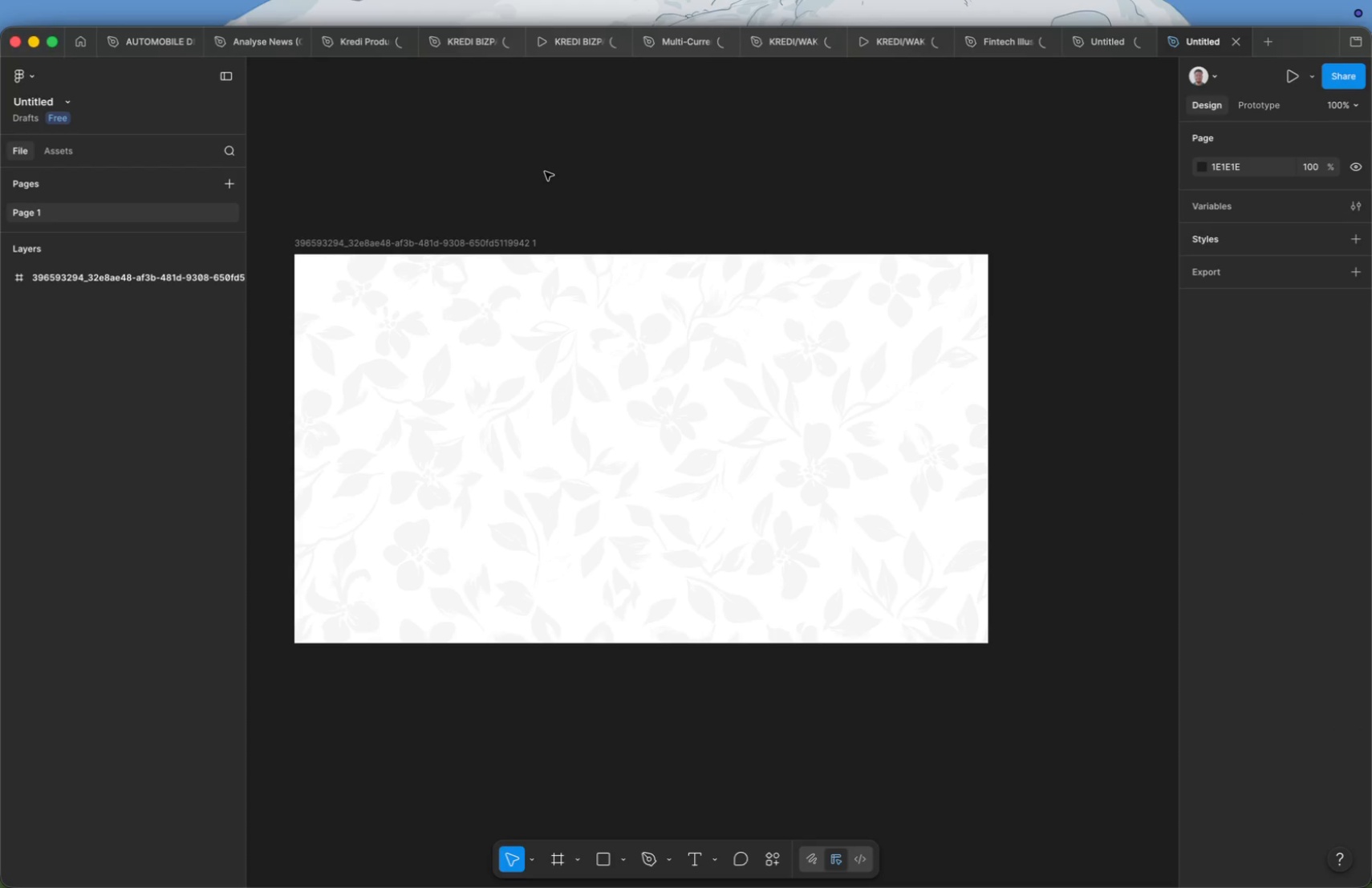 
right_click([545, 172])
 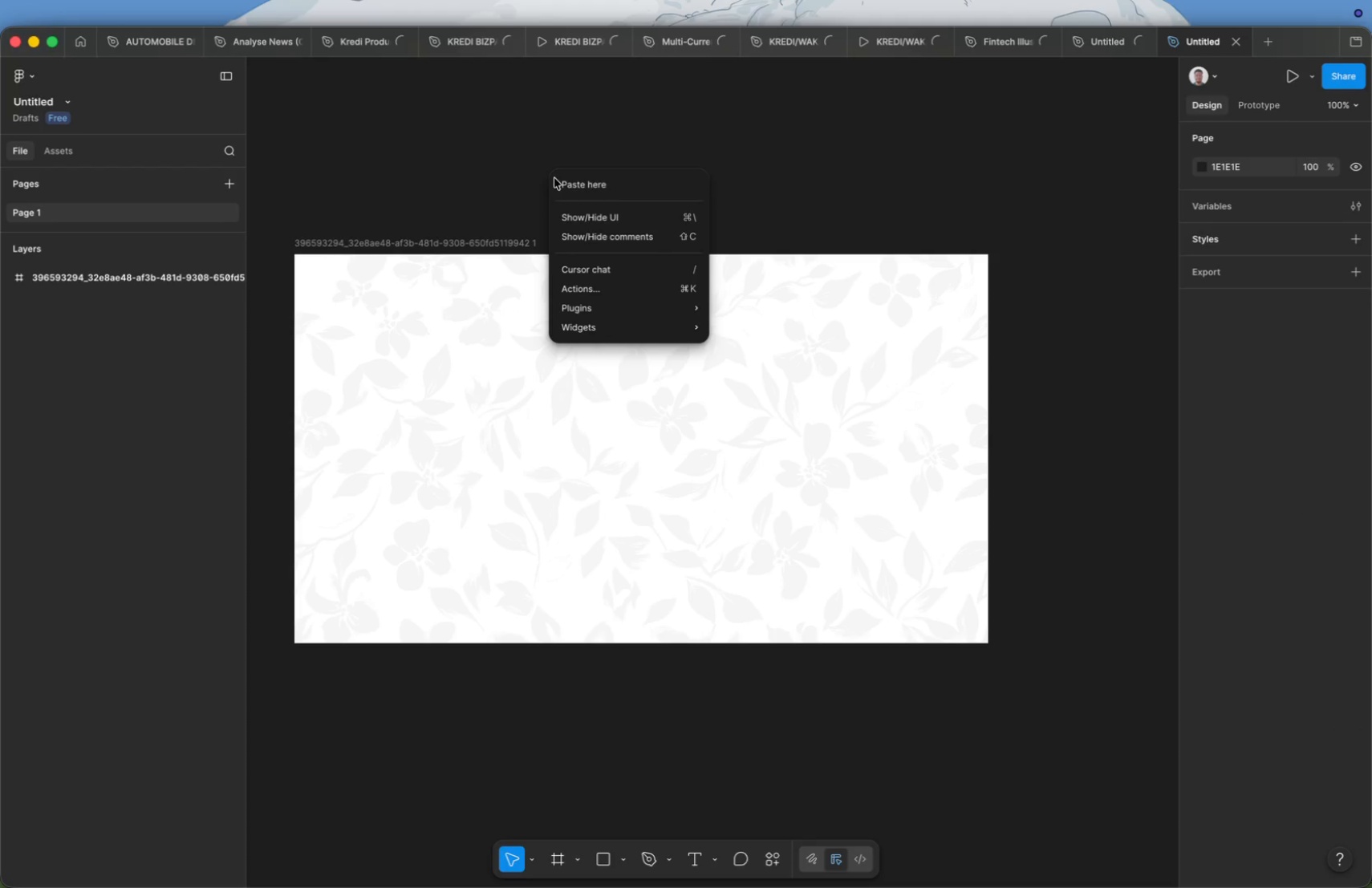 
left_click([564, 180])
 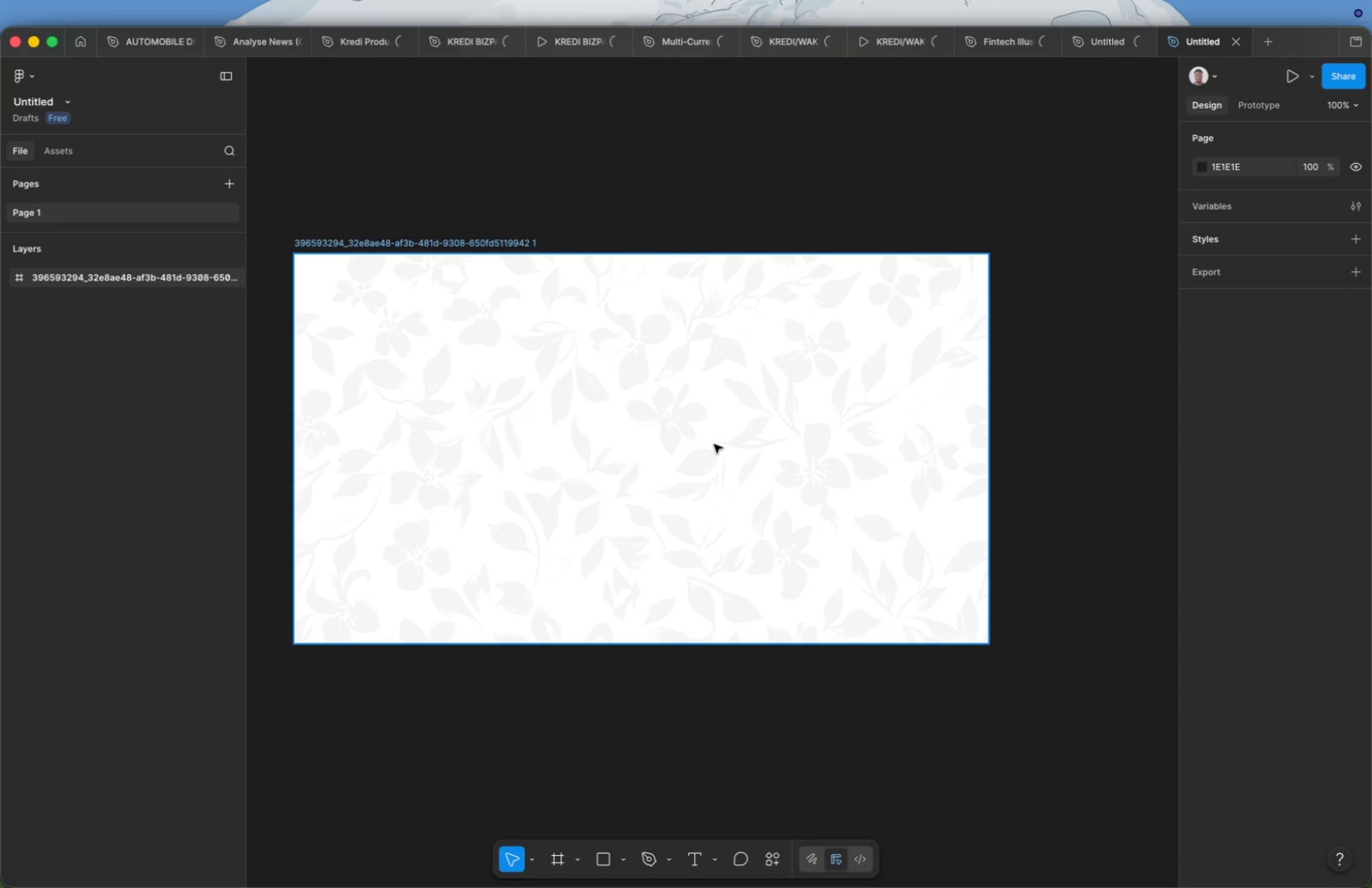 
wait(5.03)
 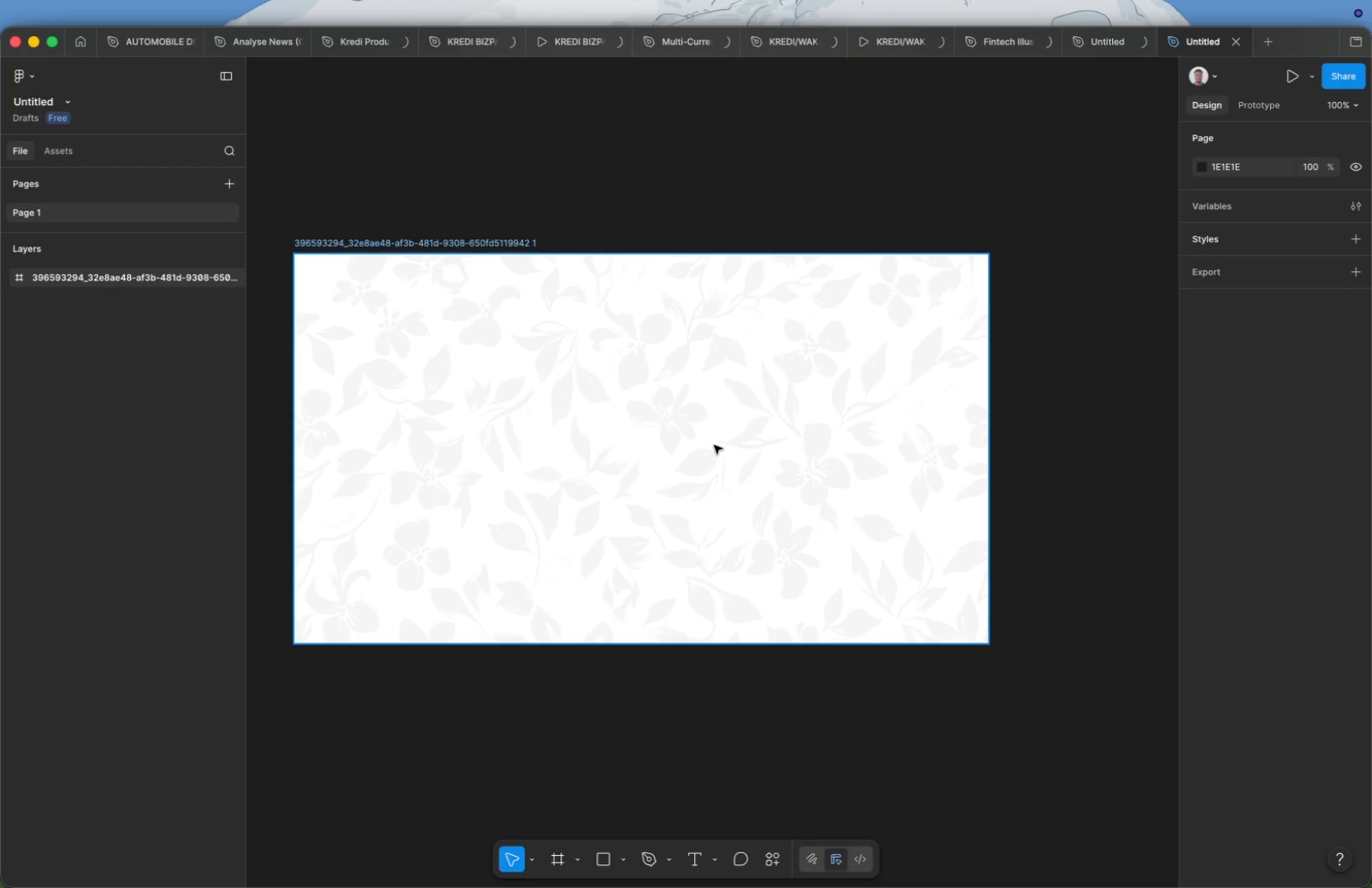 
left_click([619, 225])
 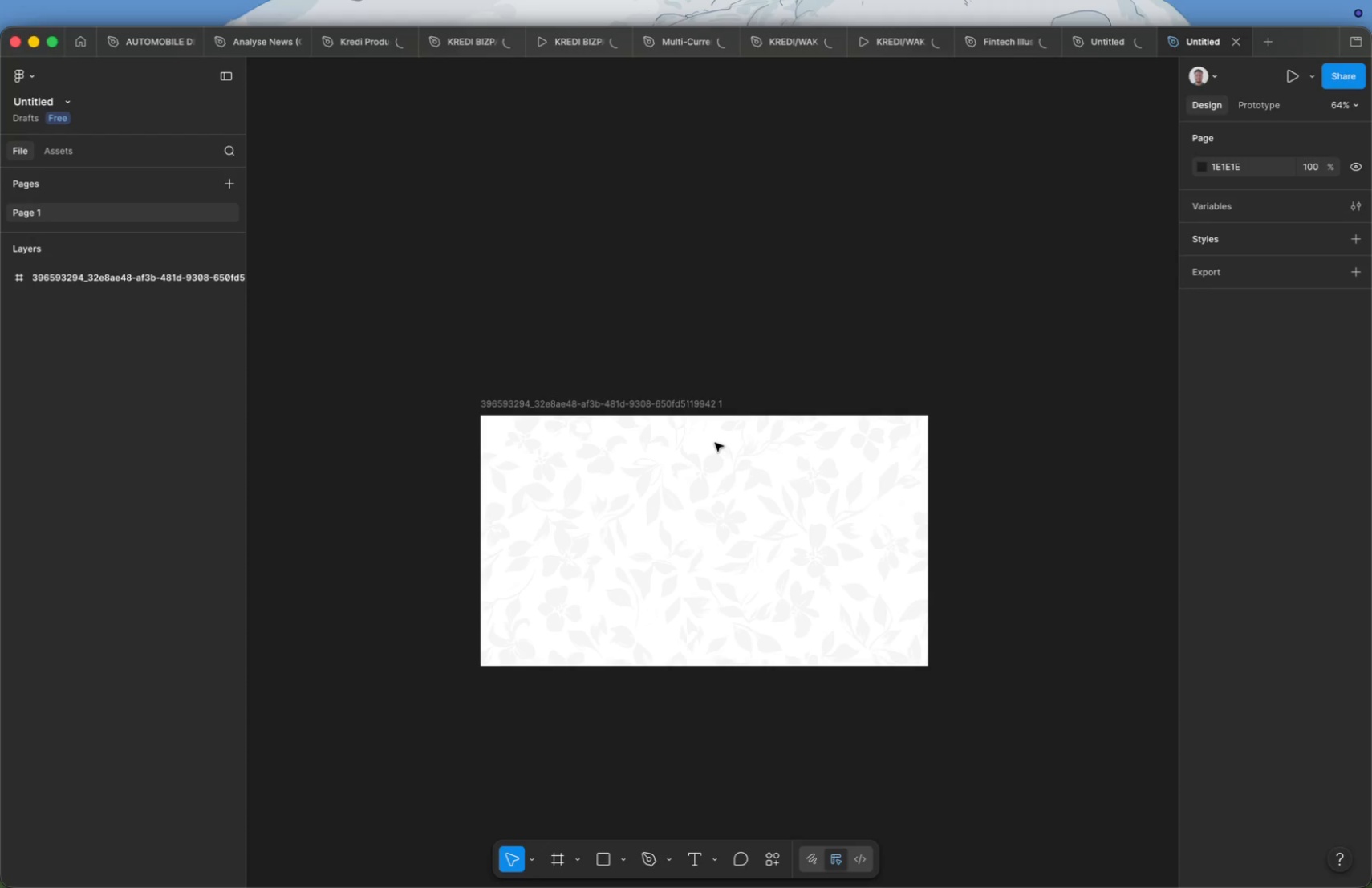 
scroll: coordinate [714, 445], scroll_direction: up, amount: 8.0
 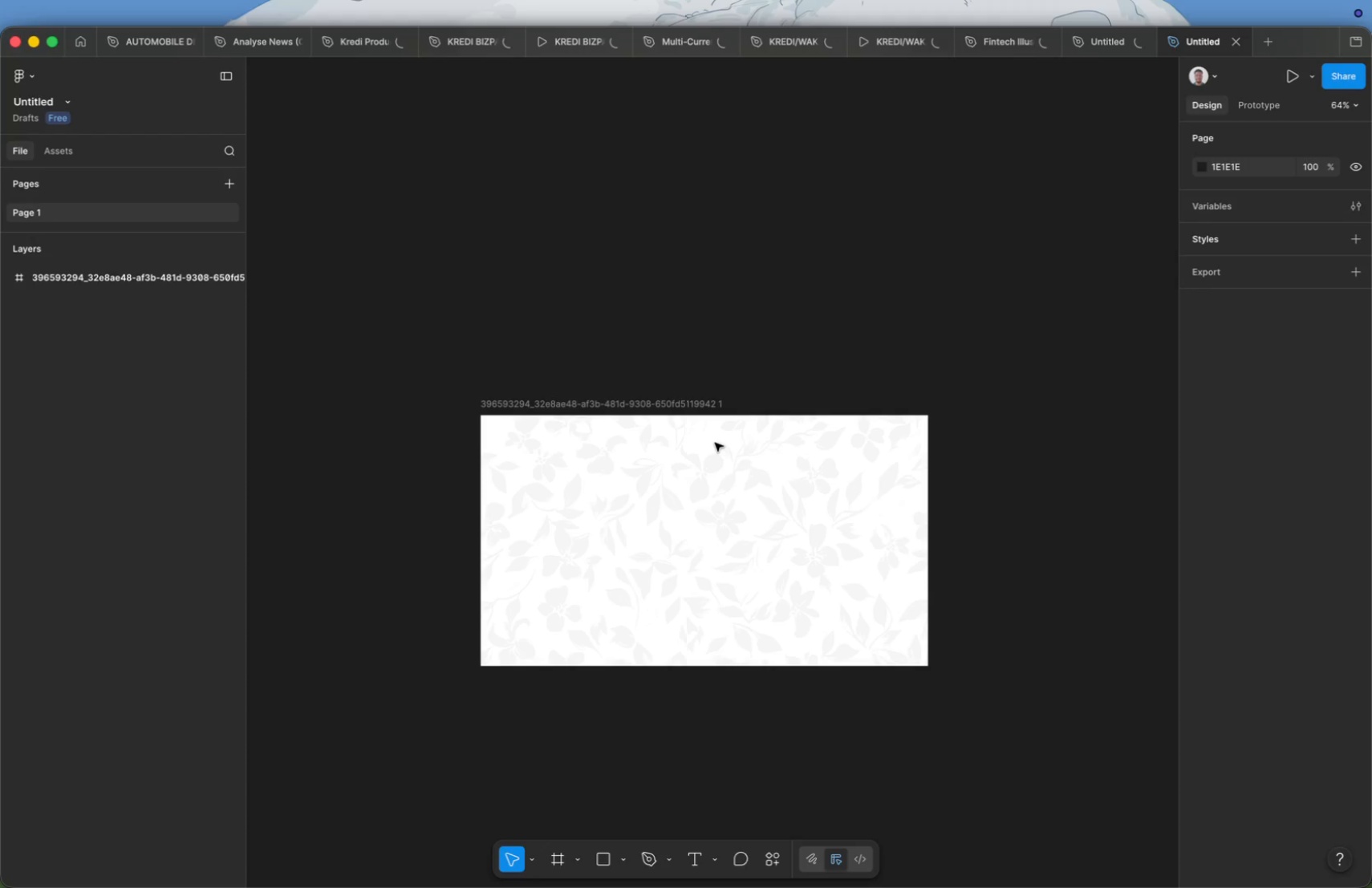 
right_click([619, 225])
 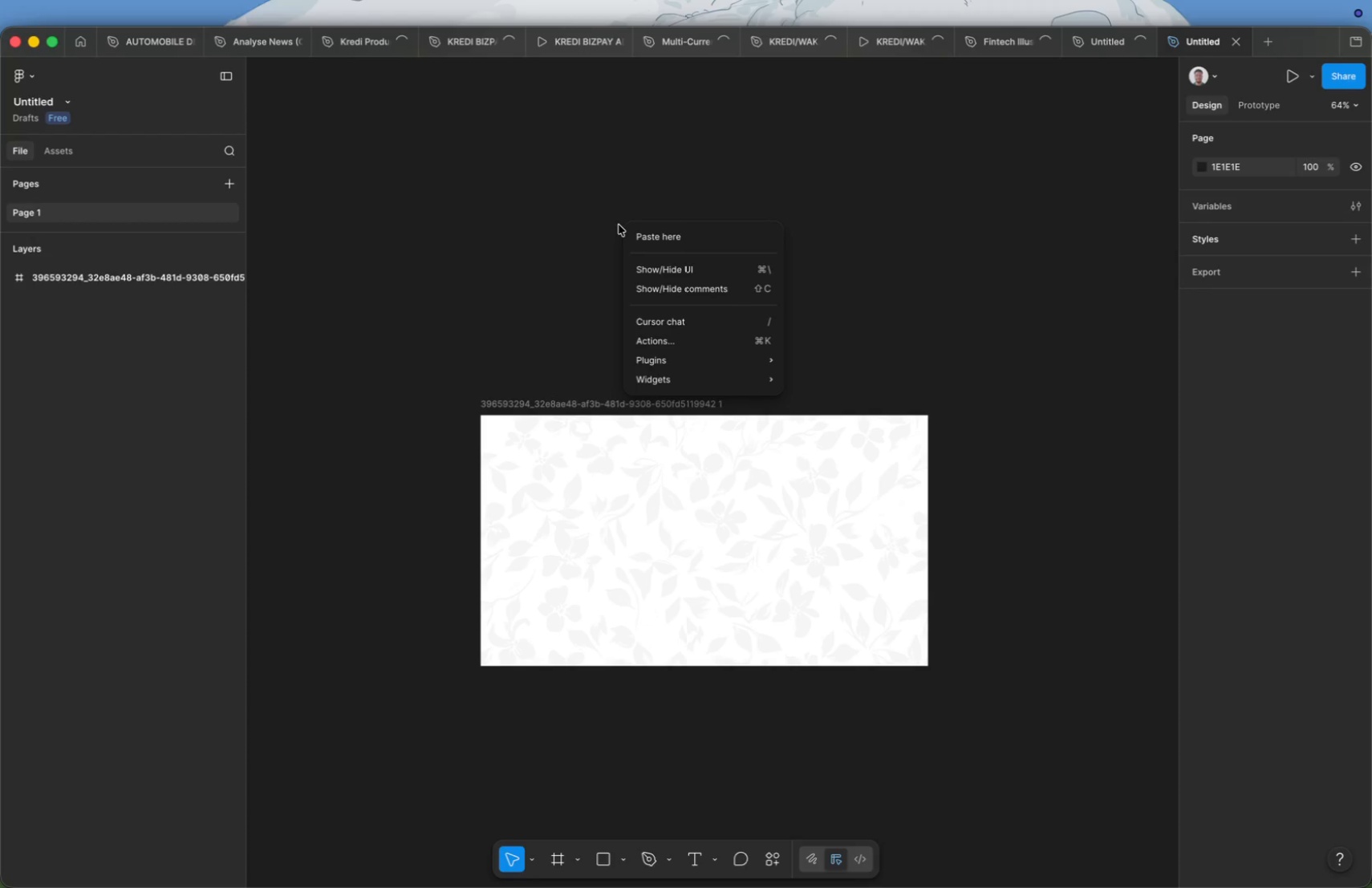 
left_click([635, 233])
 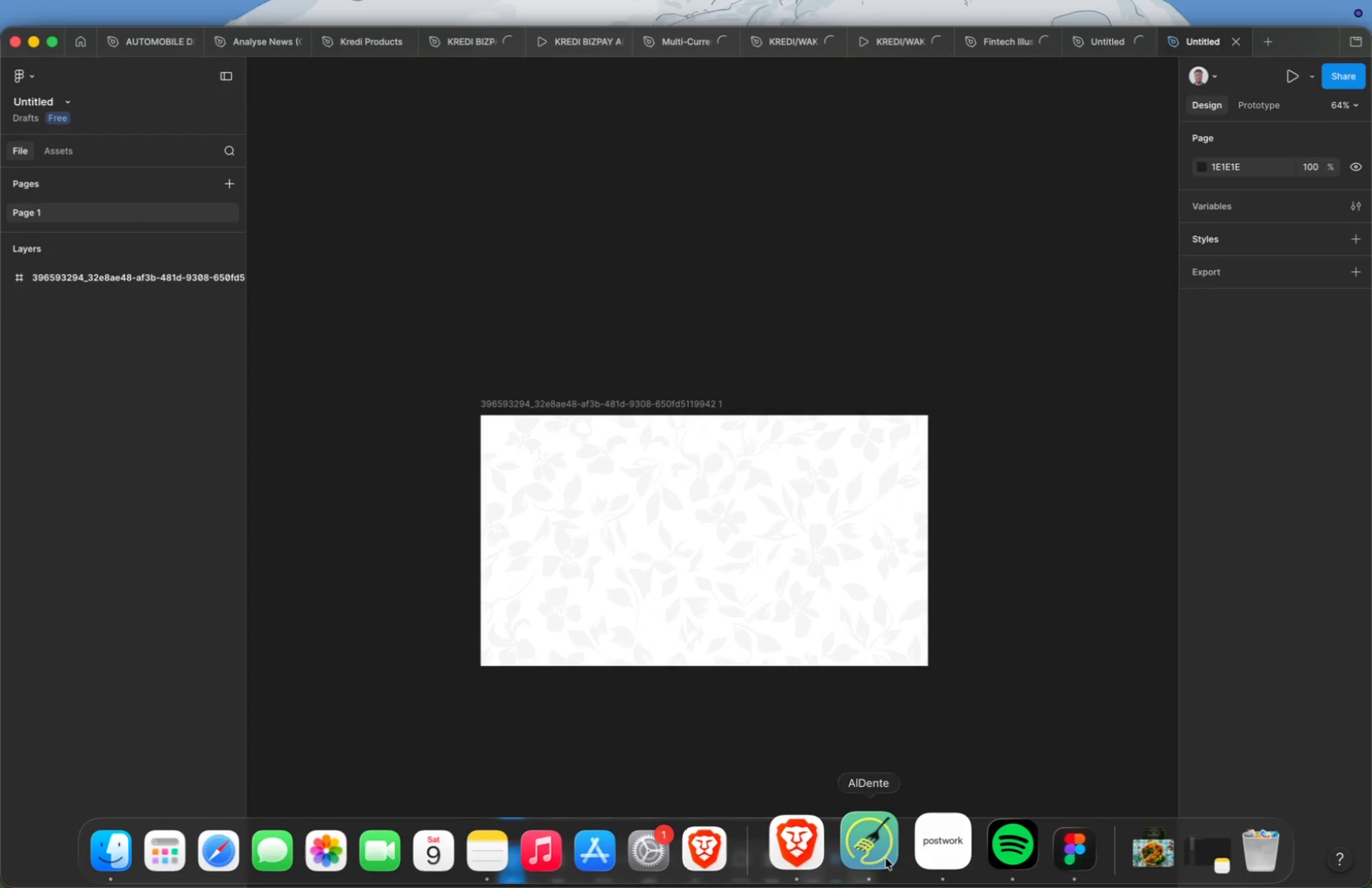 
left_click([826, 858])
 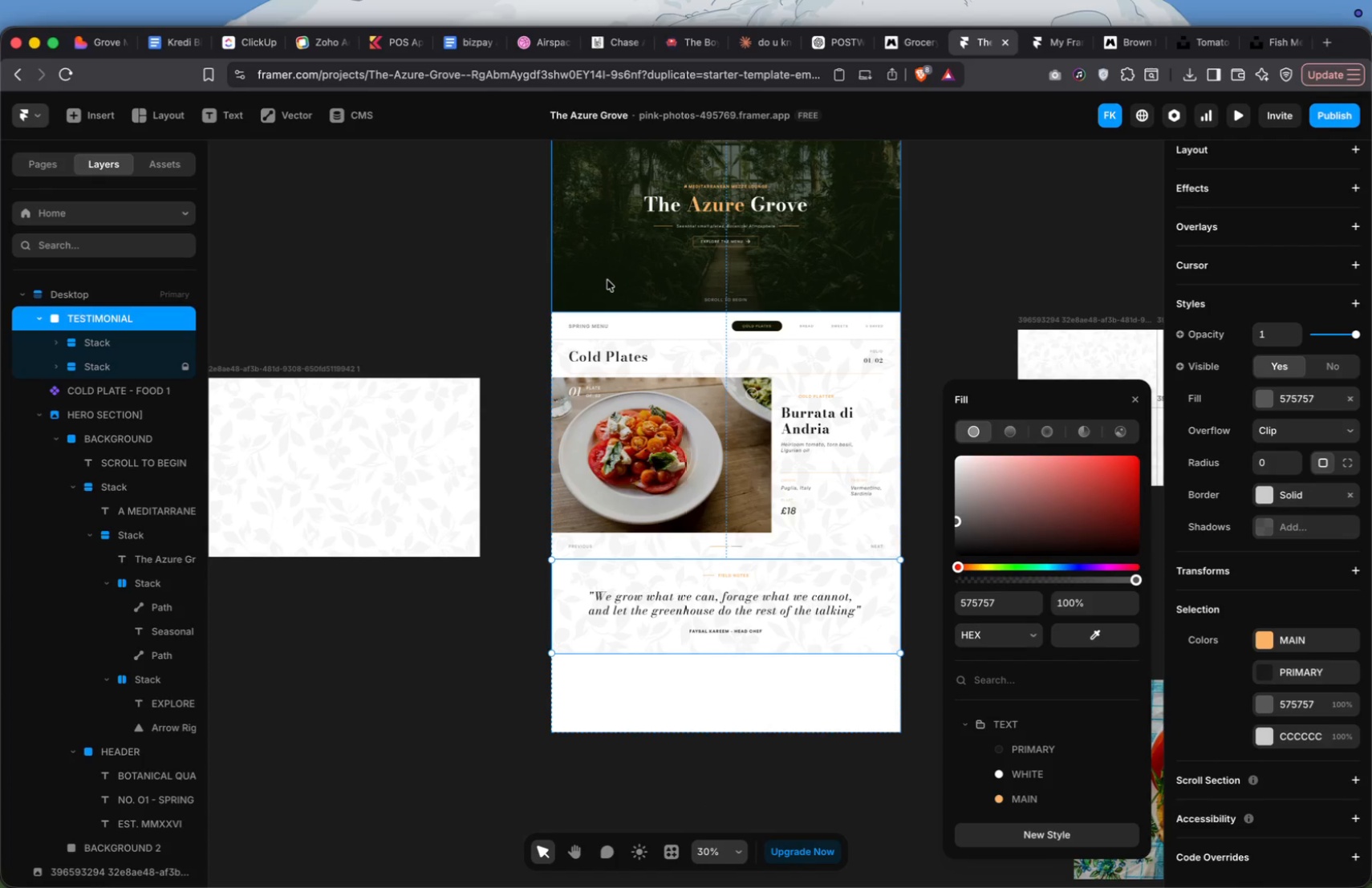 
left_click([1110, 630])
 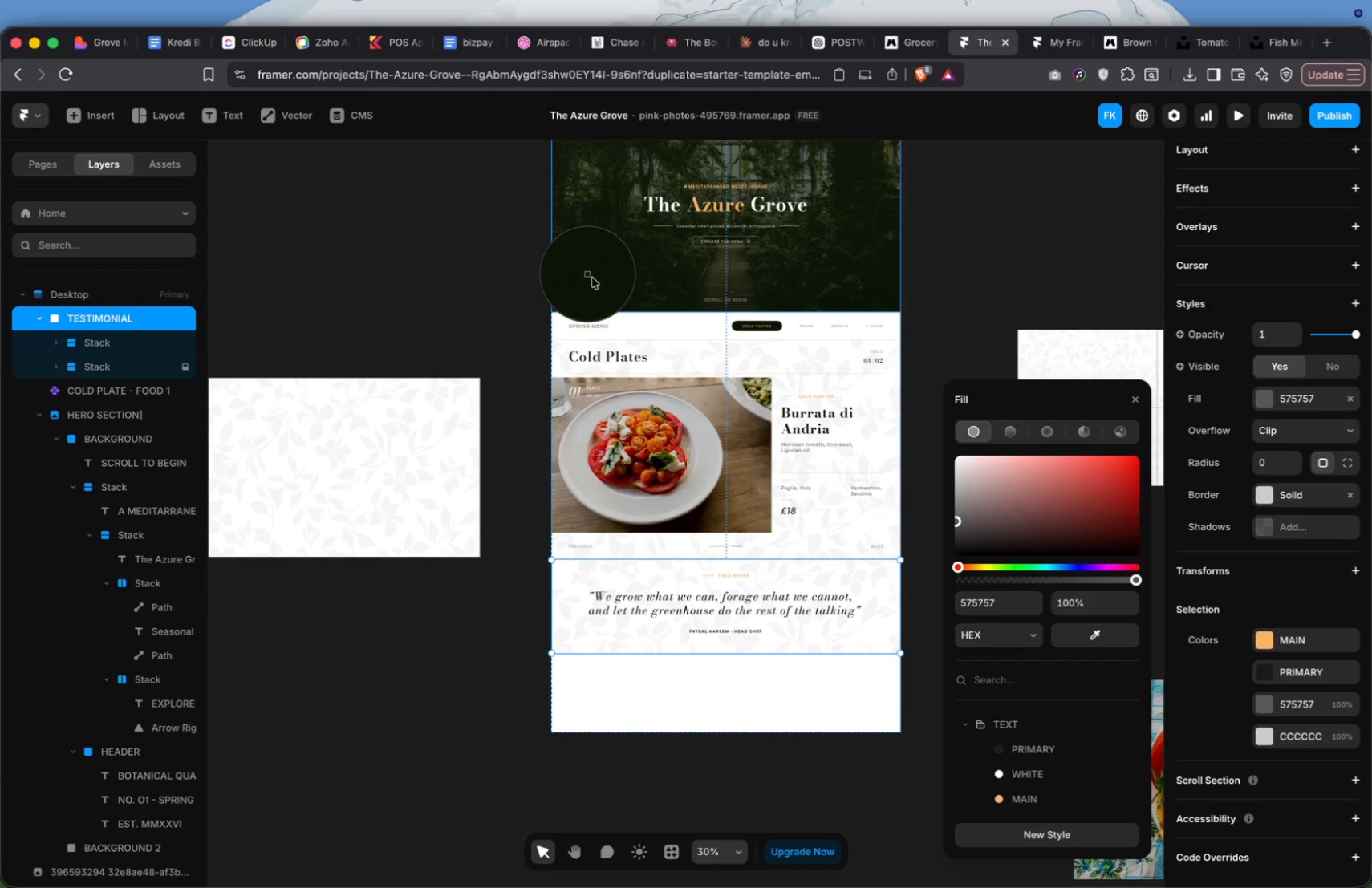 
left_click([598, 285])
 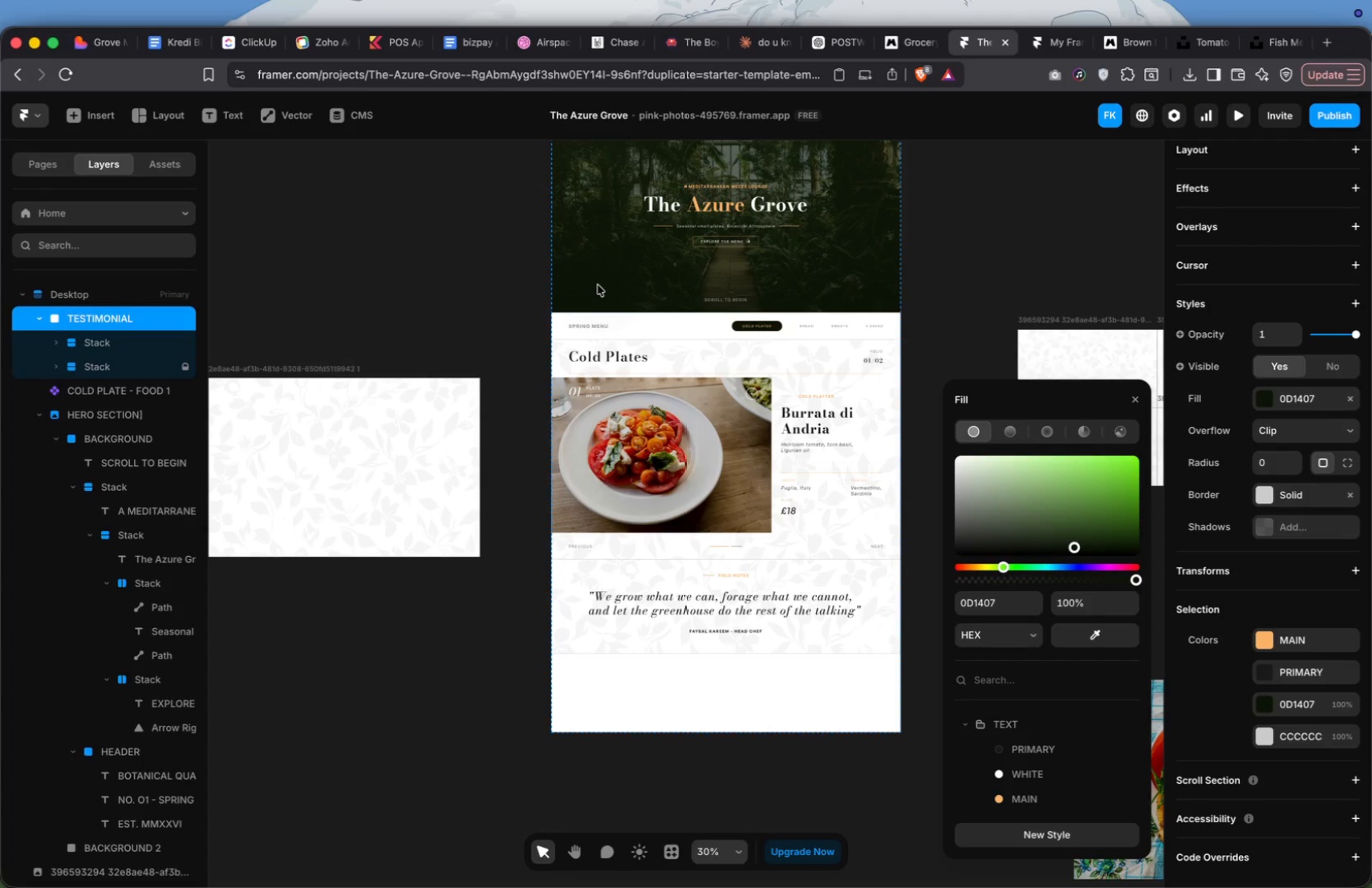 
left_click([992, 600])
 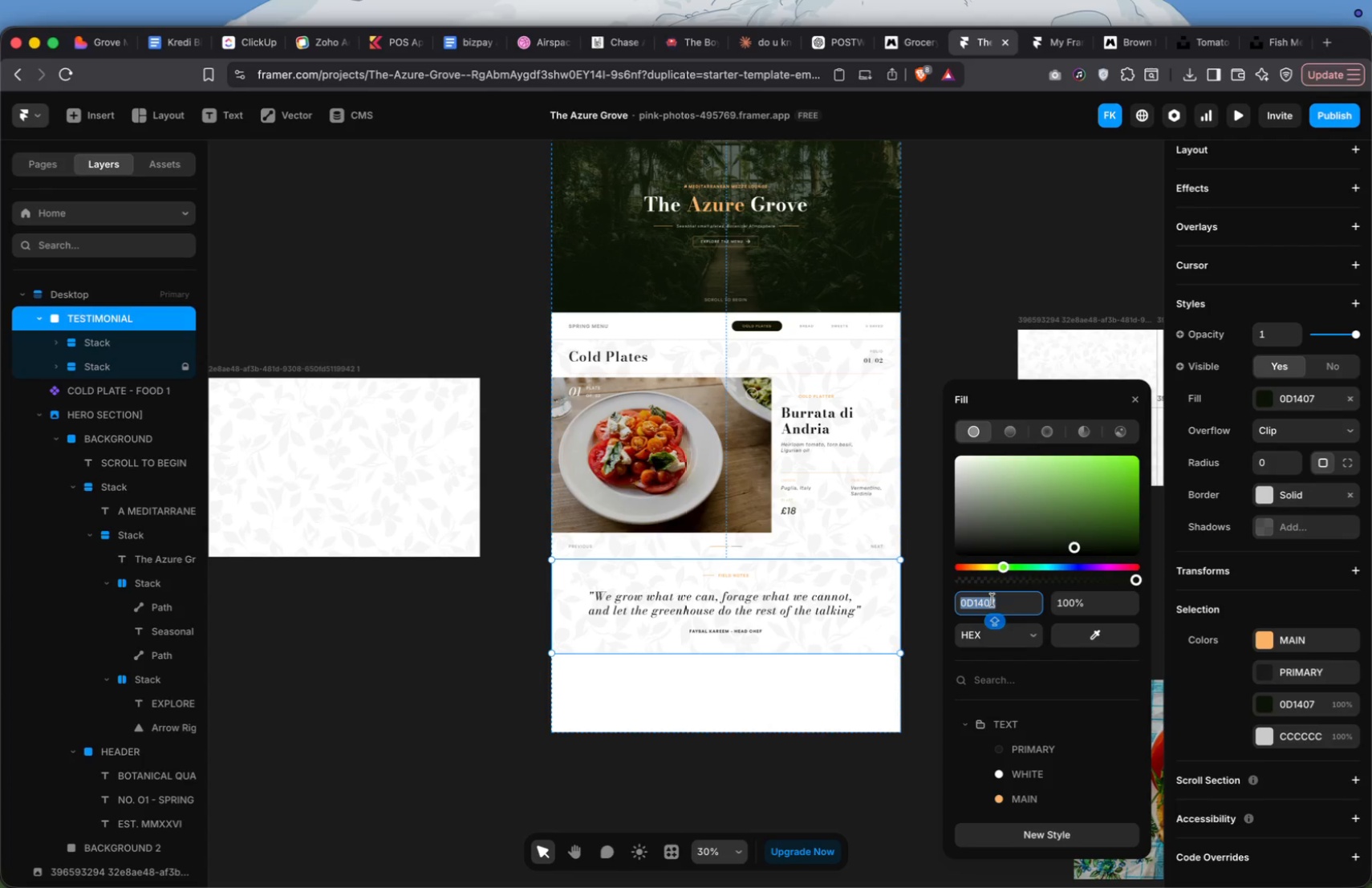 
key(Meta+C)
 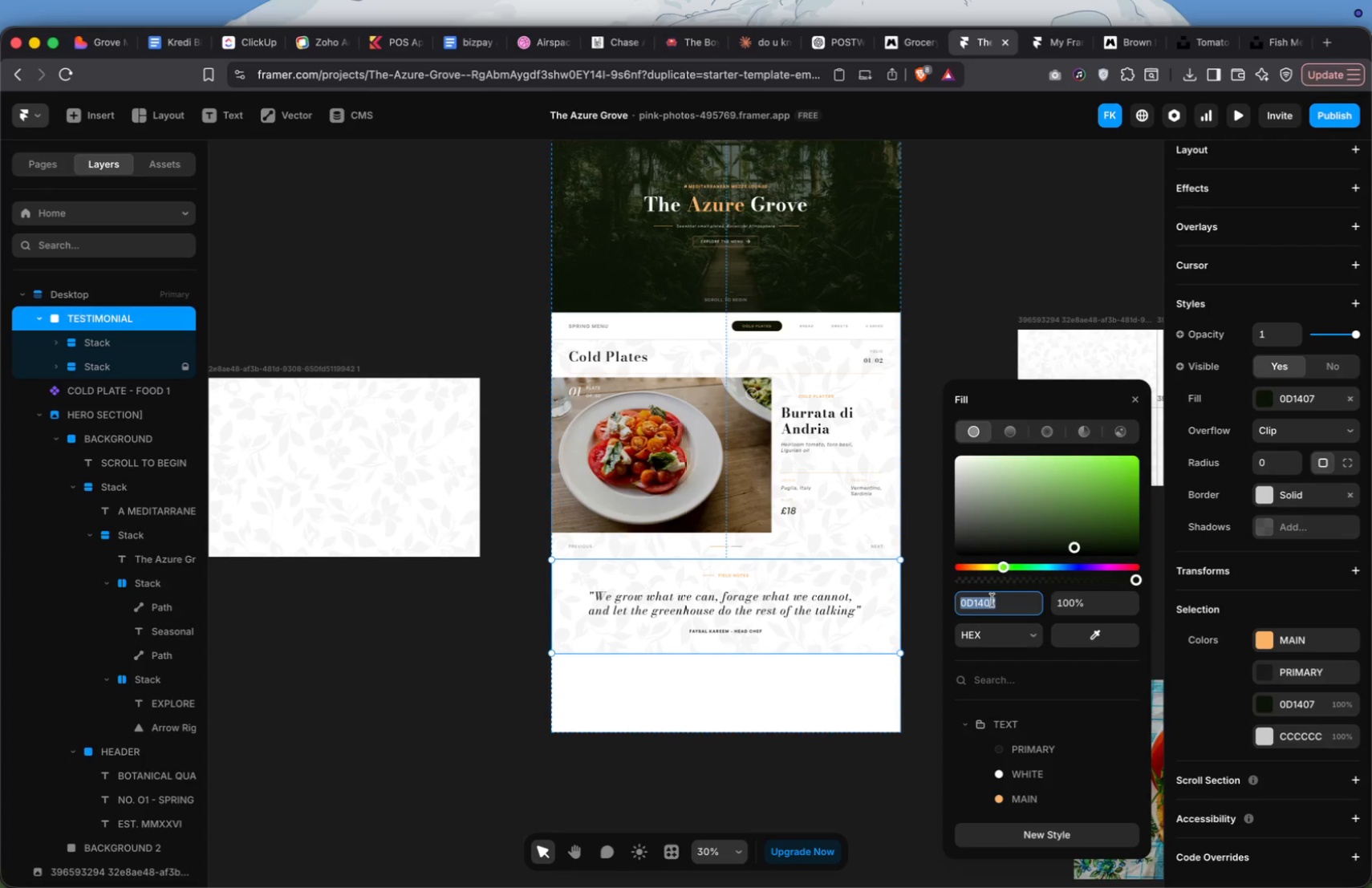 
key(Meta+C)
 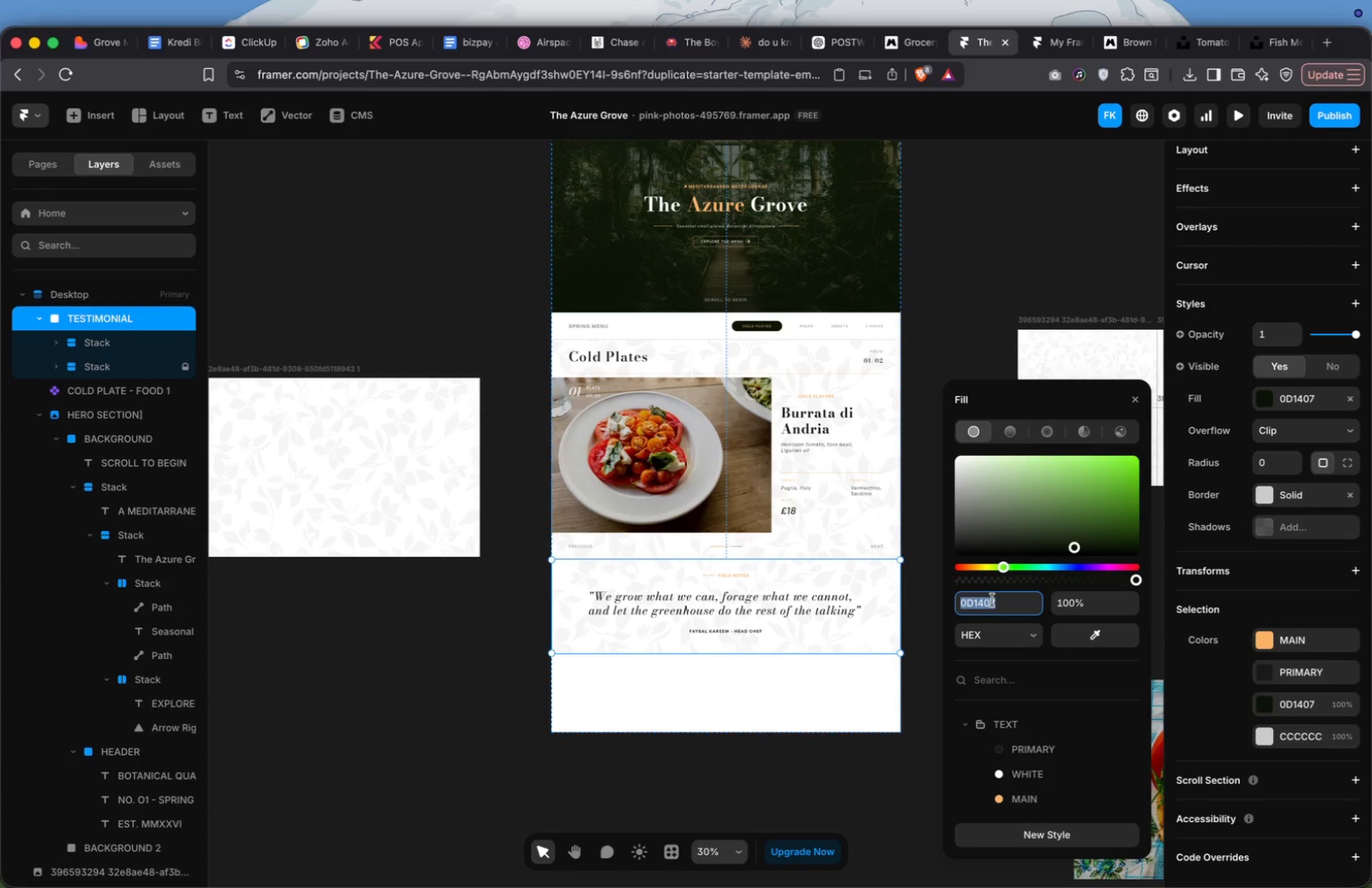 
key(Meta+C)
 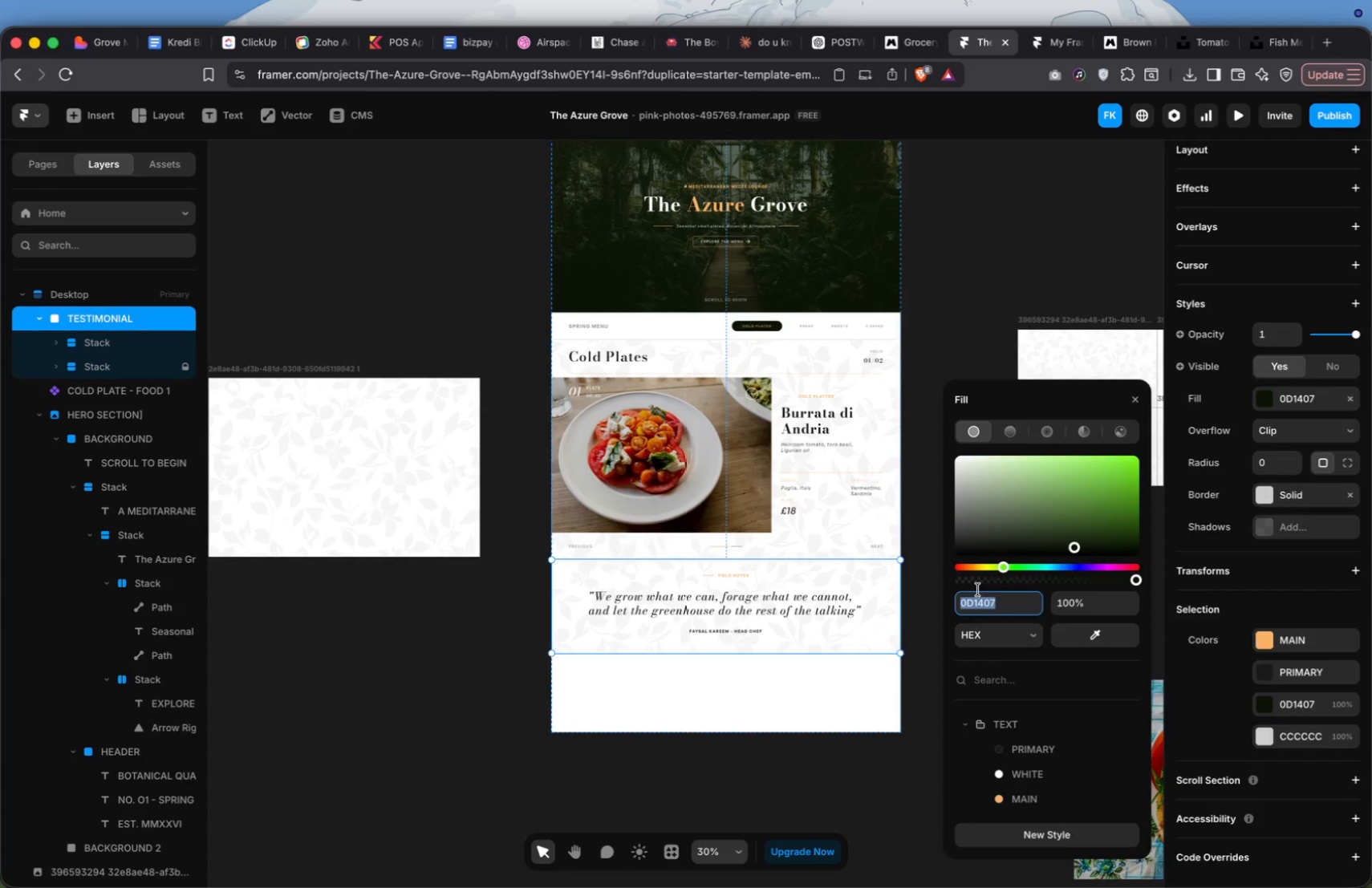 
left_click([855, 695])
 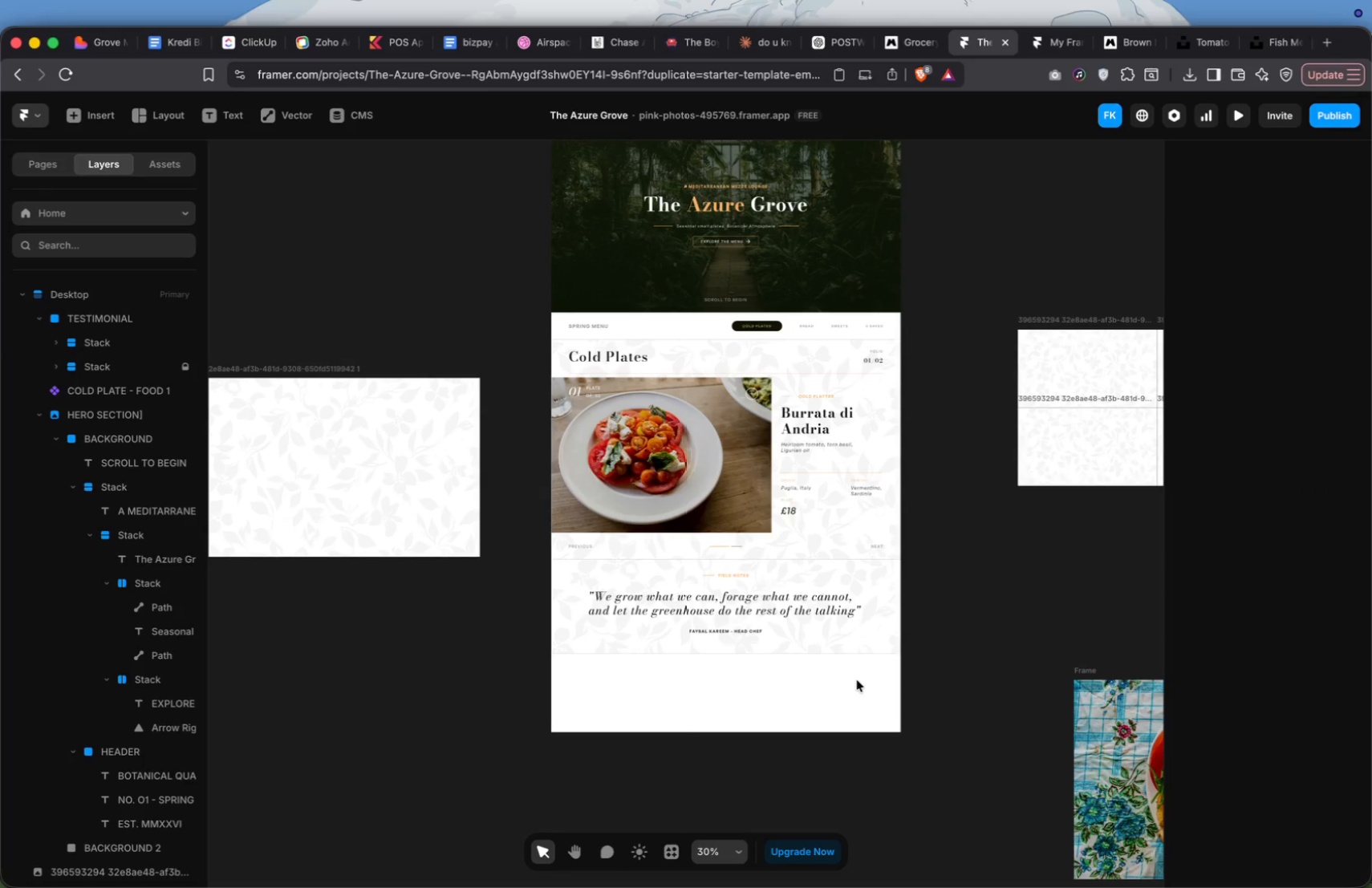 
key(Meta+Z)
 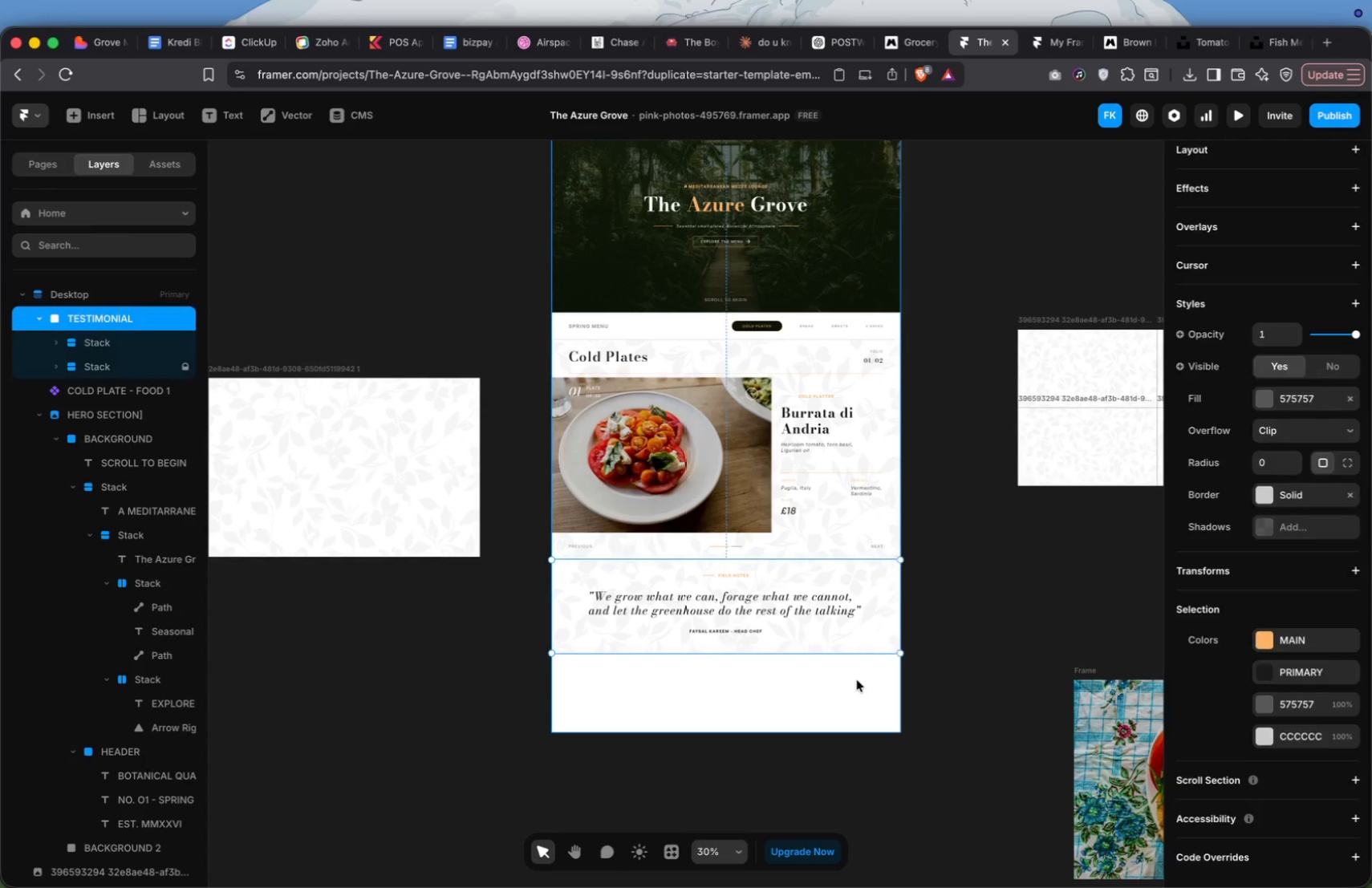 
key(Meta+Z)
 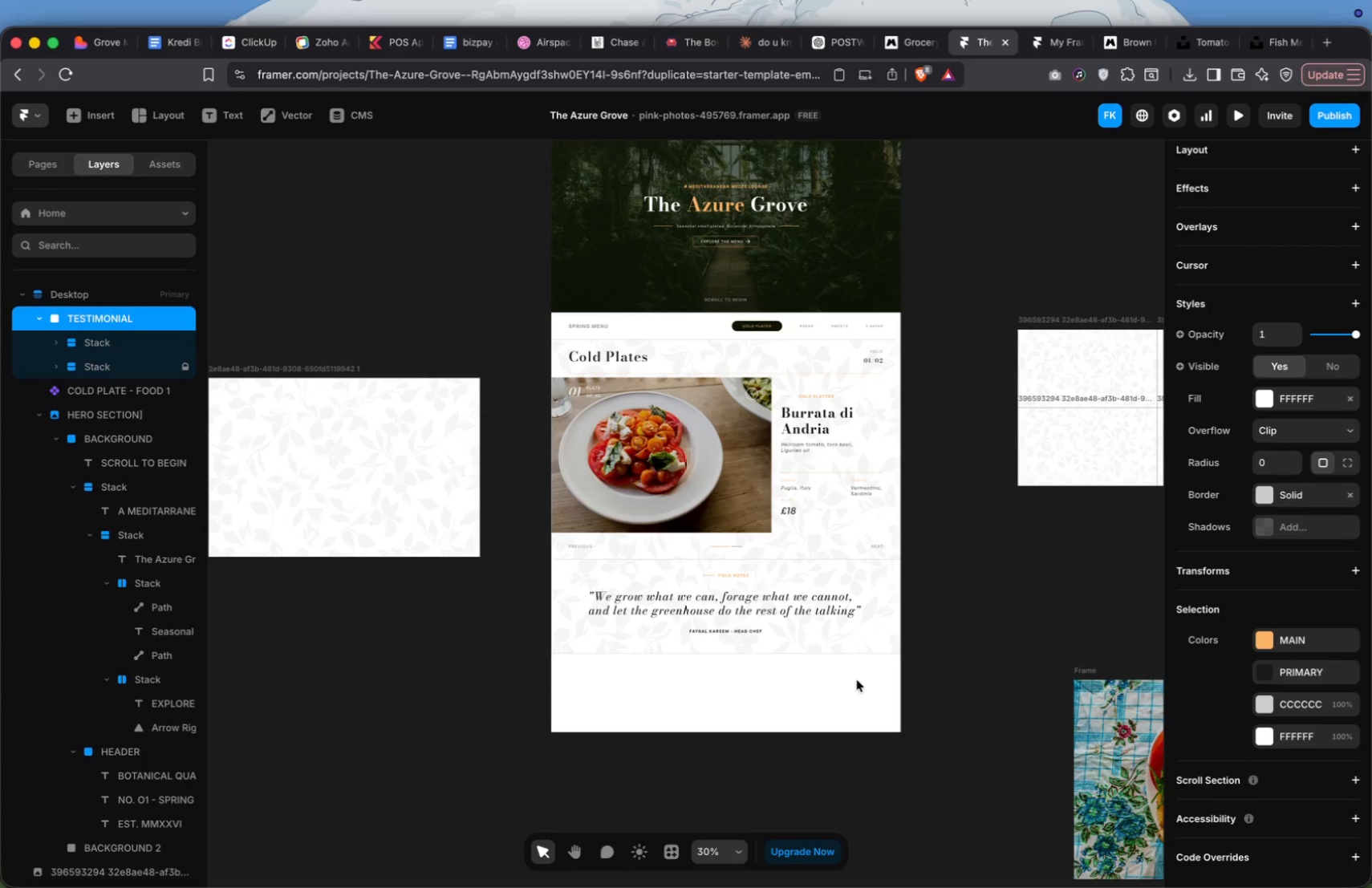 
key(Meta+Z)
 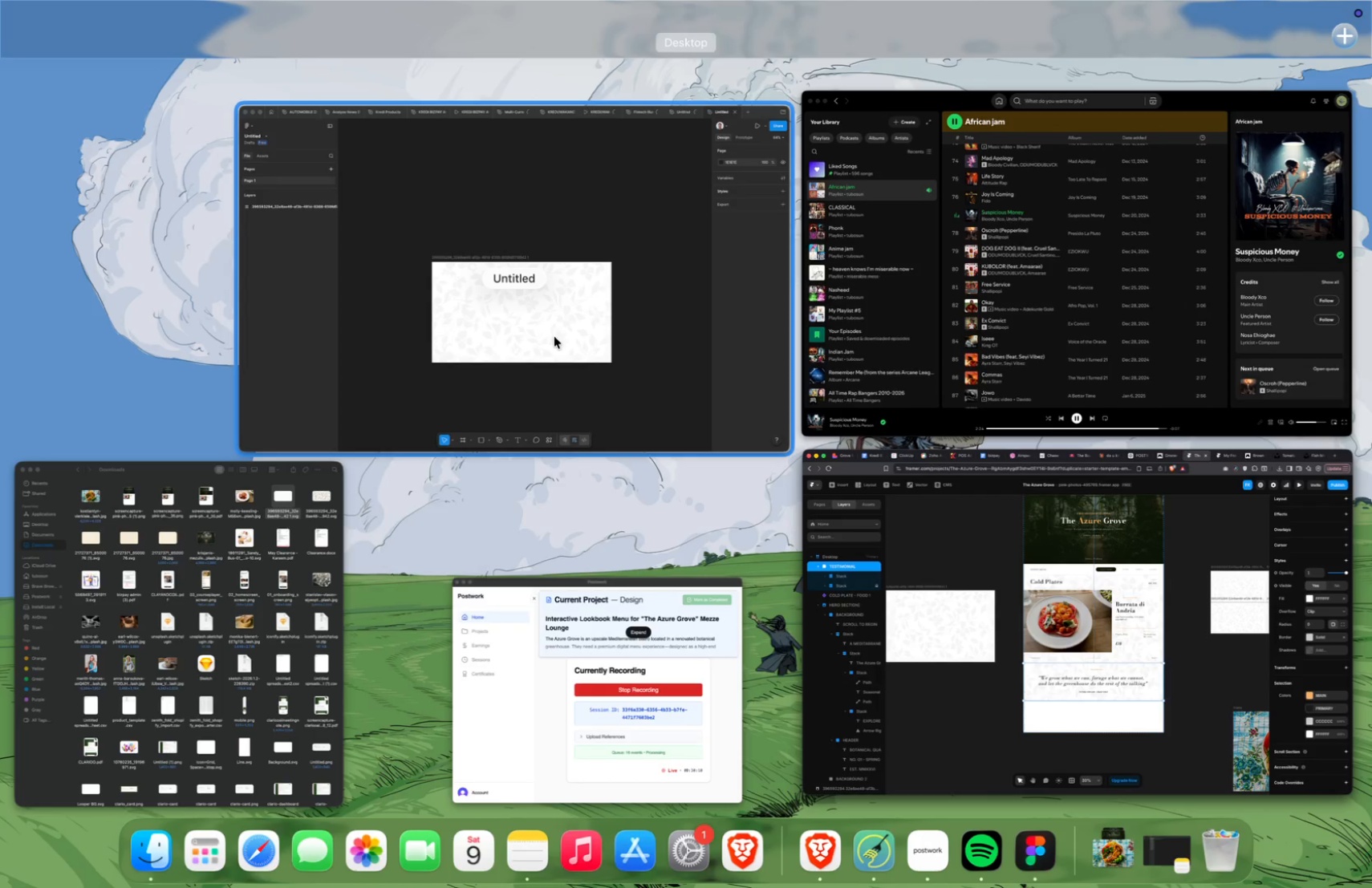 
wait(5.19)
 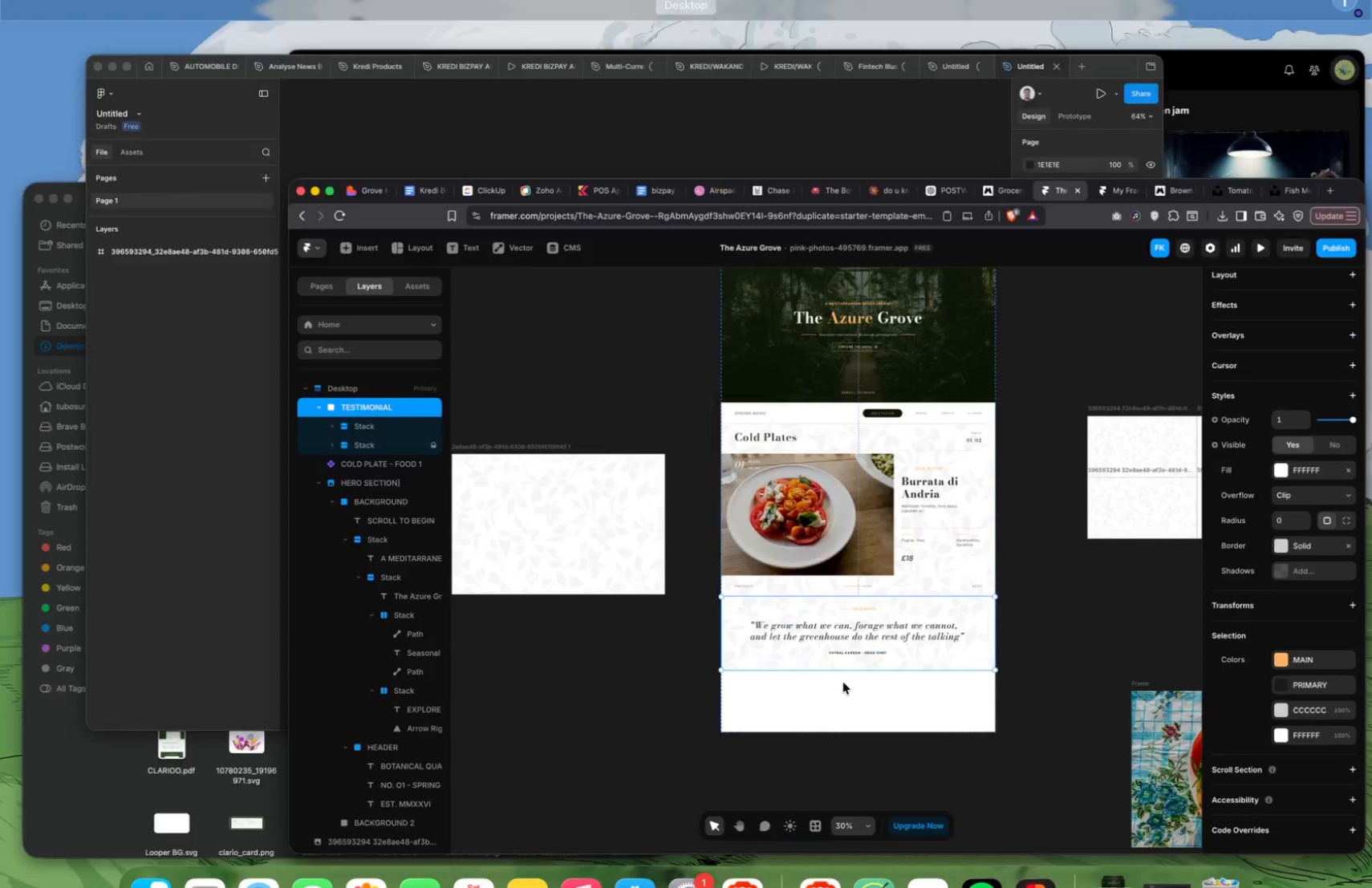 
left_click([563, 408])
 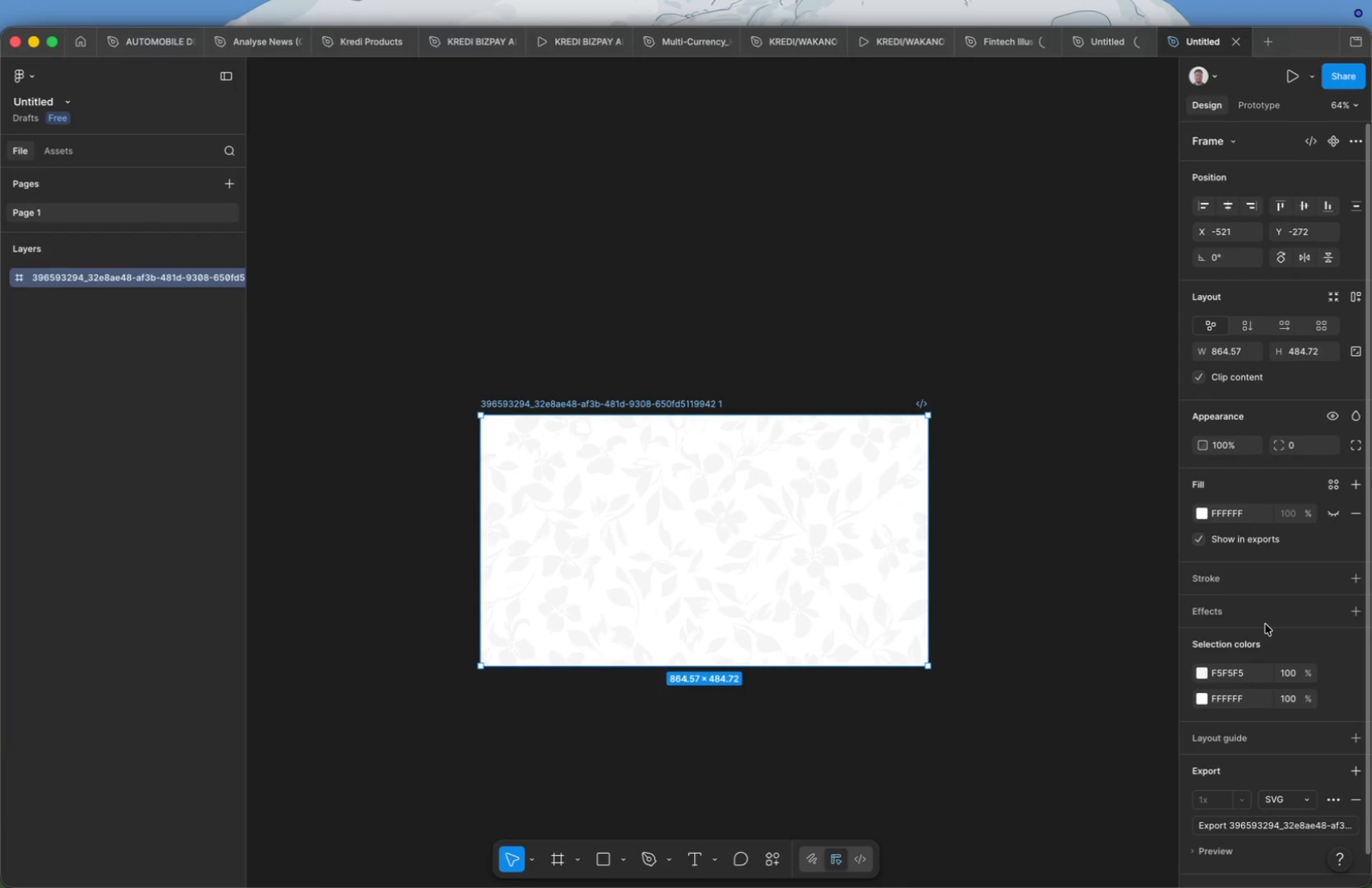 
left_click([1202, 696])
 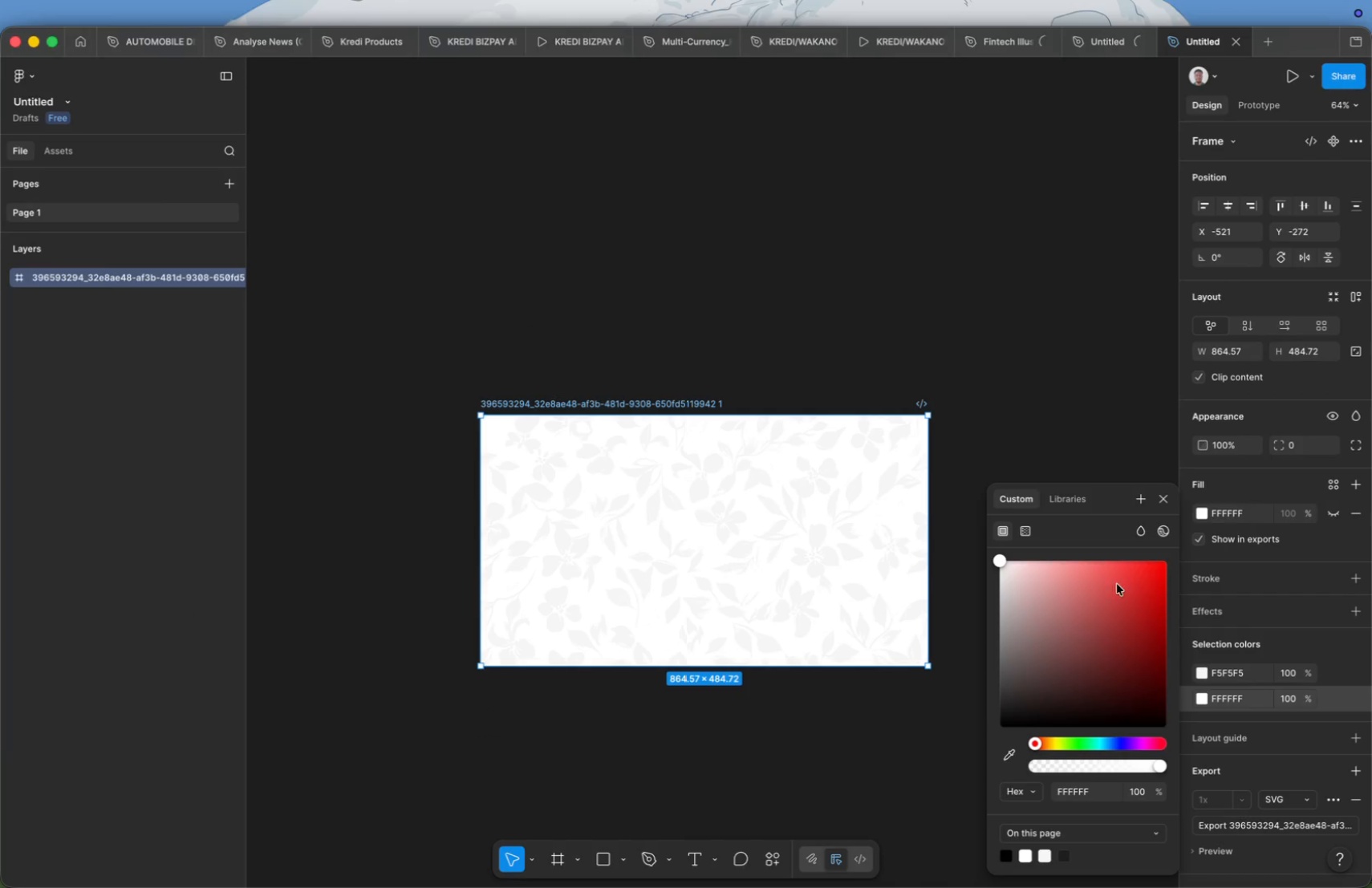 
left_click_drag(start_coordinate=[1117, 596], to_coordinate=[1115, 670])
 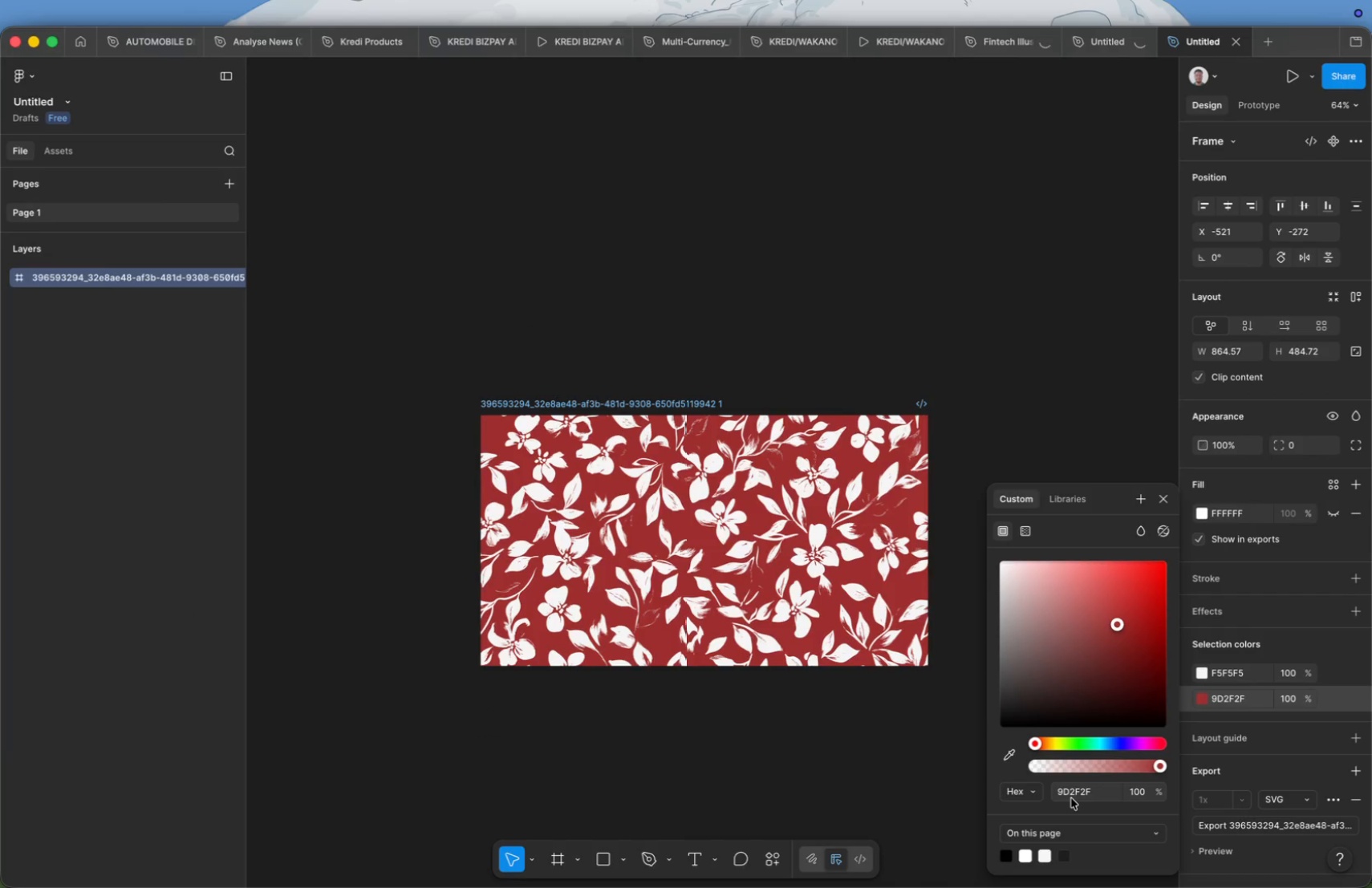 
left_click([1074, 796])
 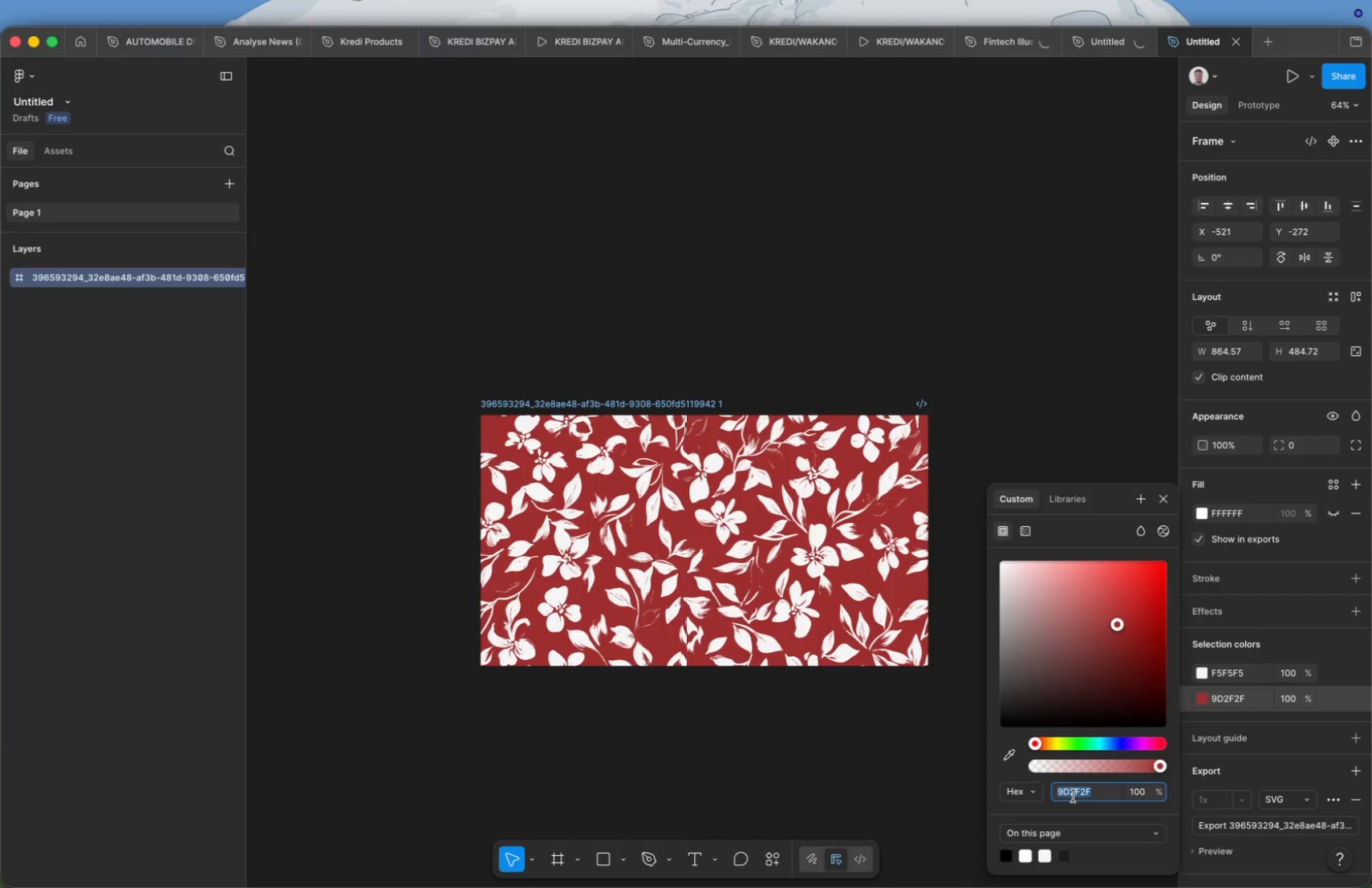 
key(Meta+V)
 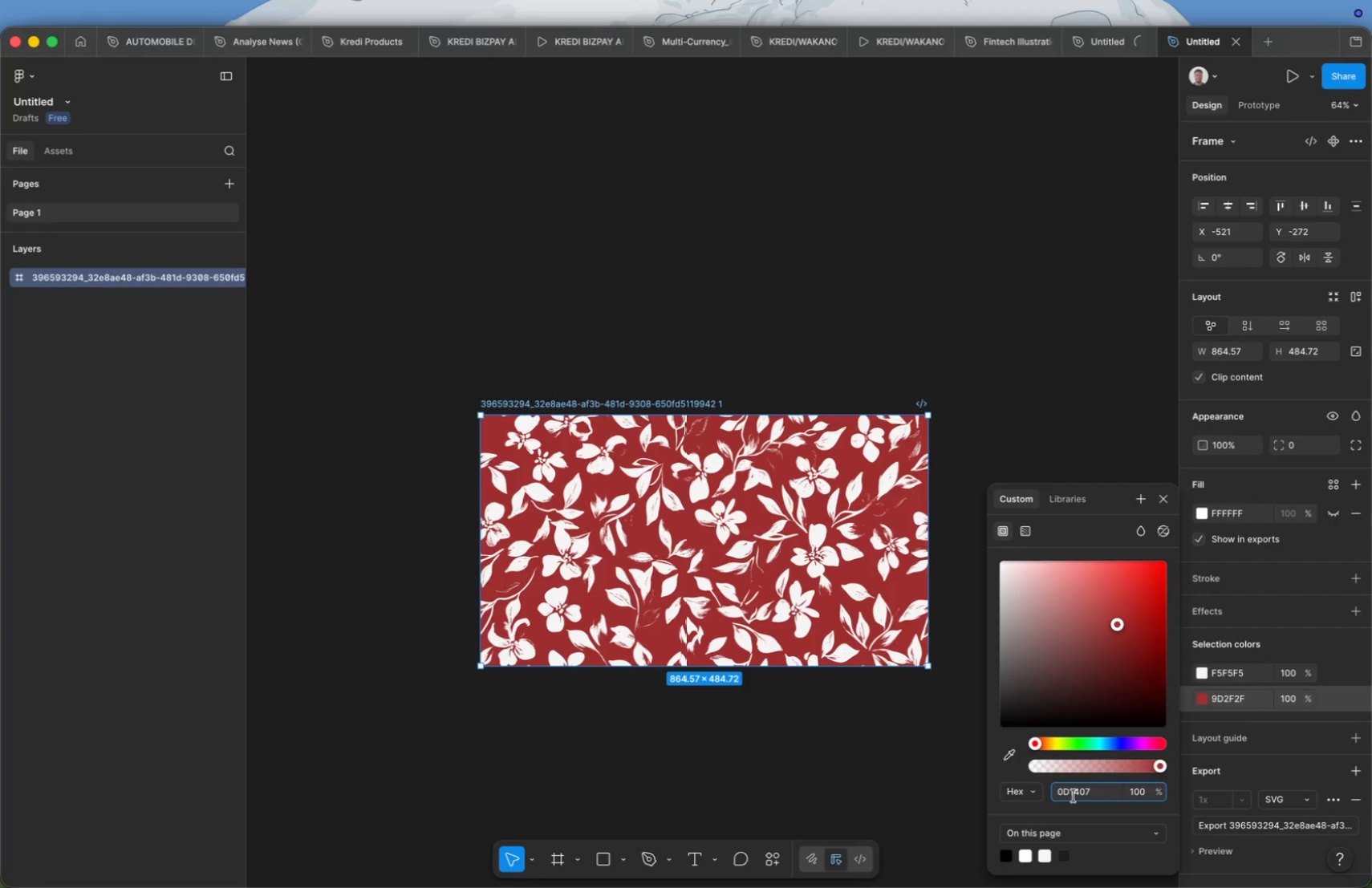 
key(Enter)
 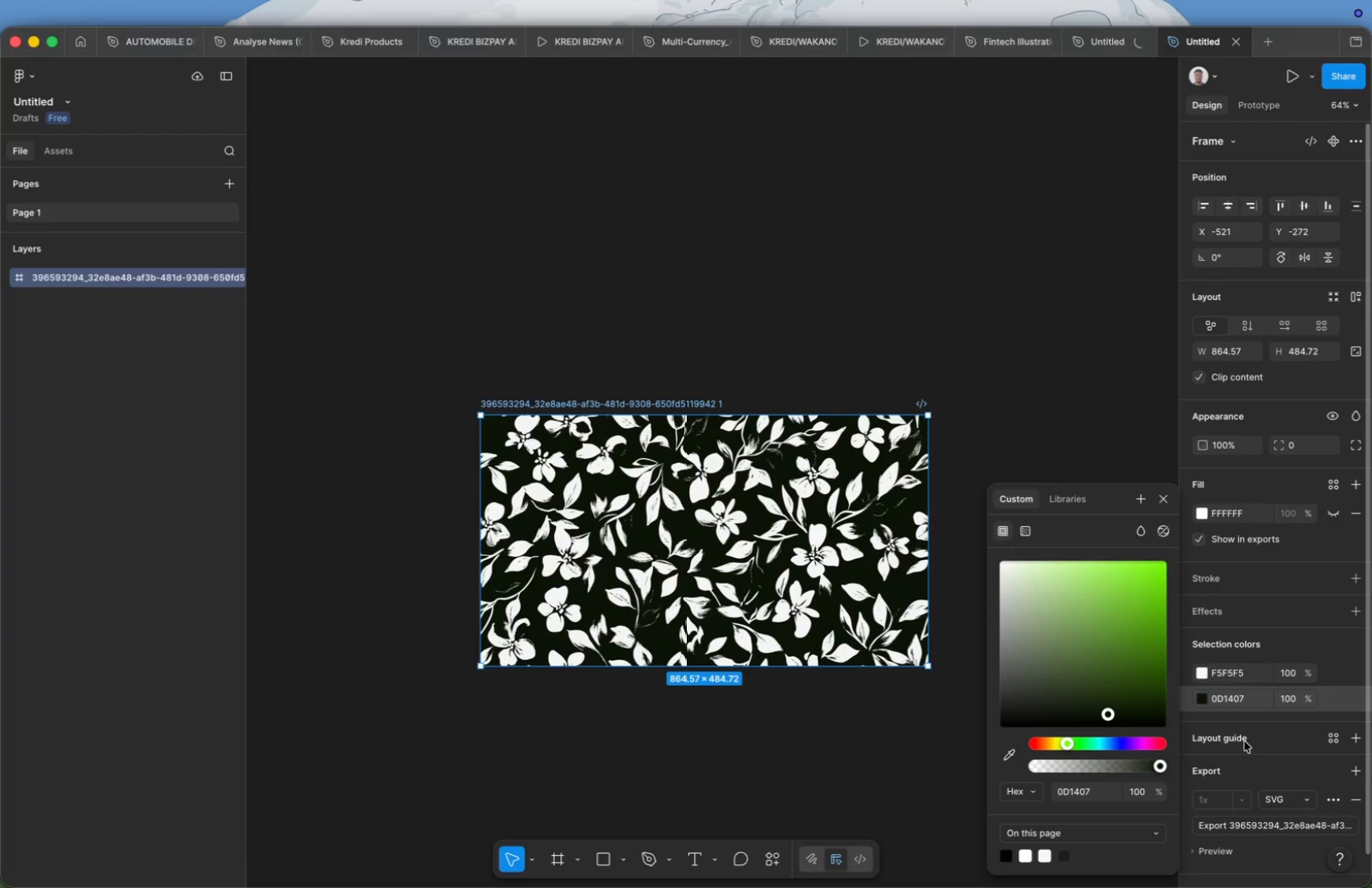 
left_click([1200, 671])
 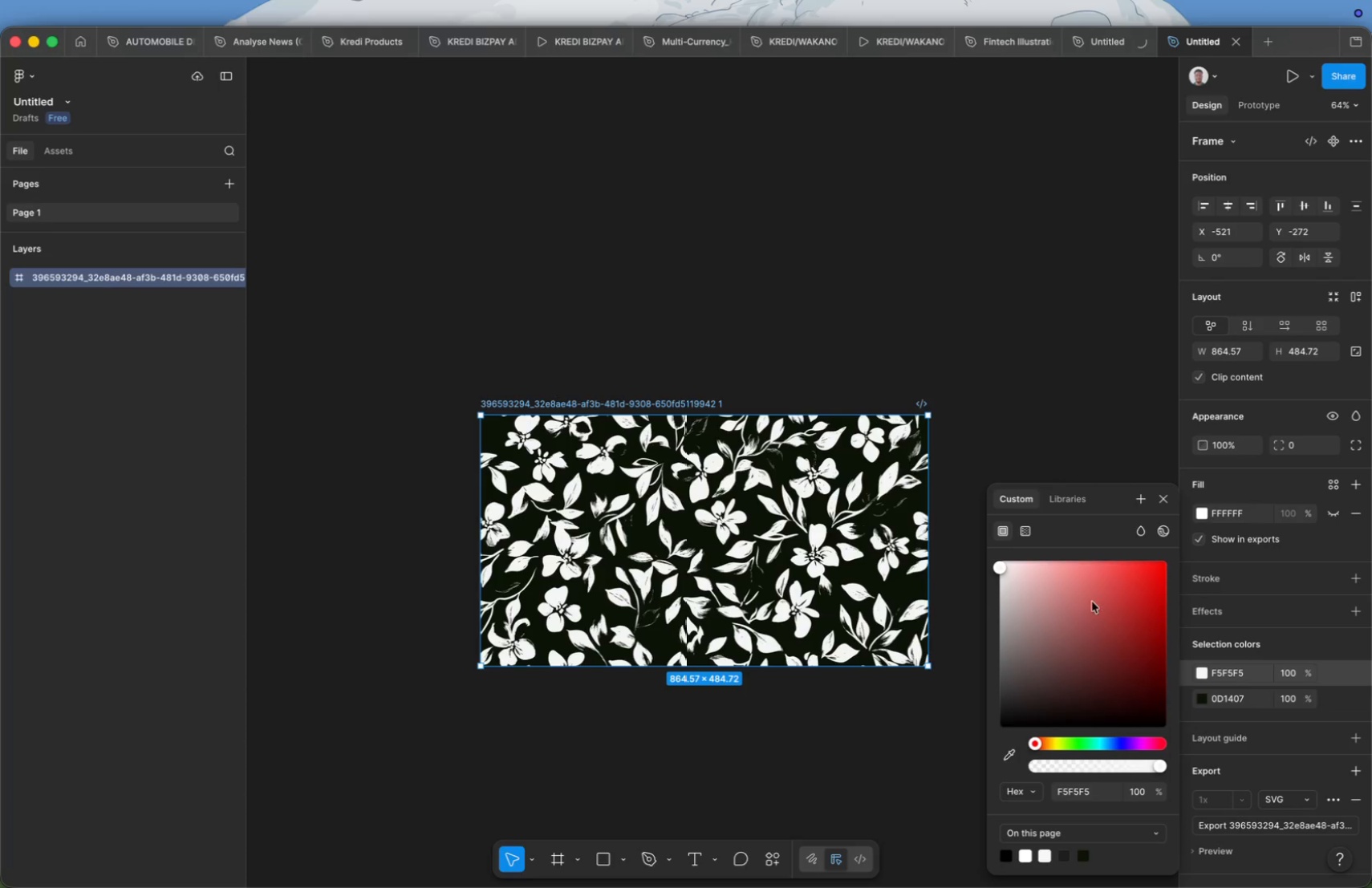 
left_click_drag(start_coordinate=[1082, 589], to_coordinate=[878, 455])
 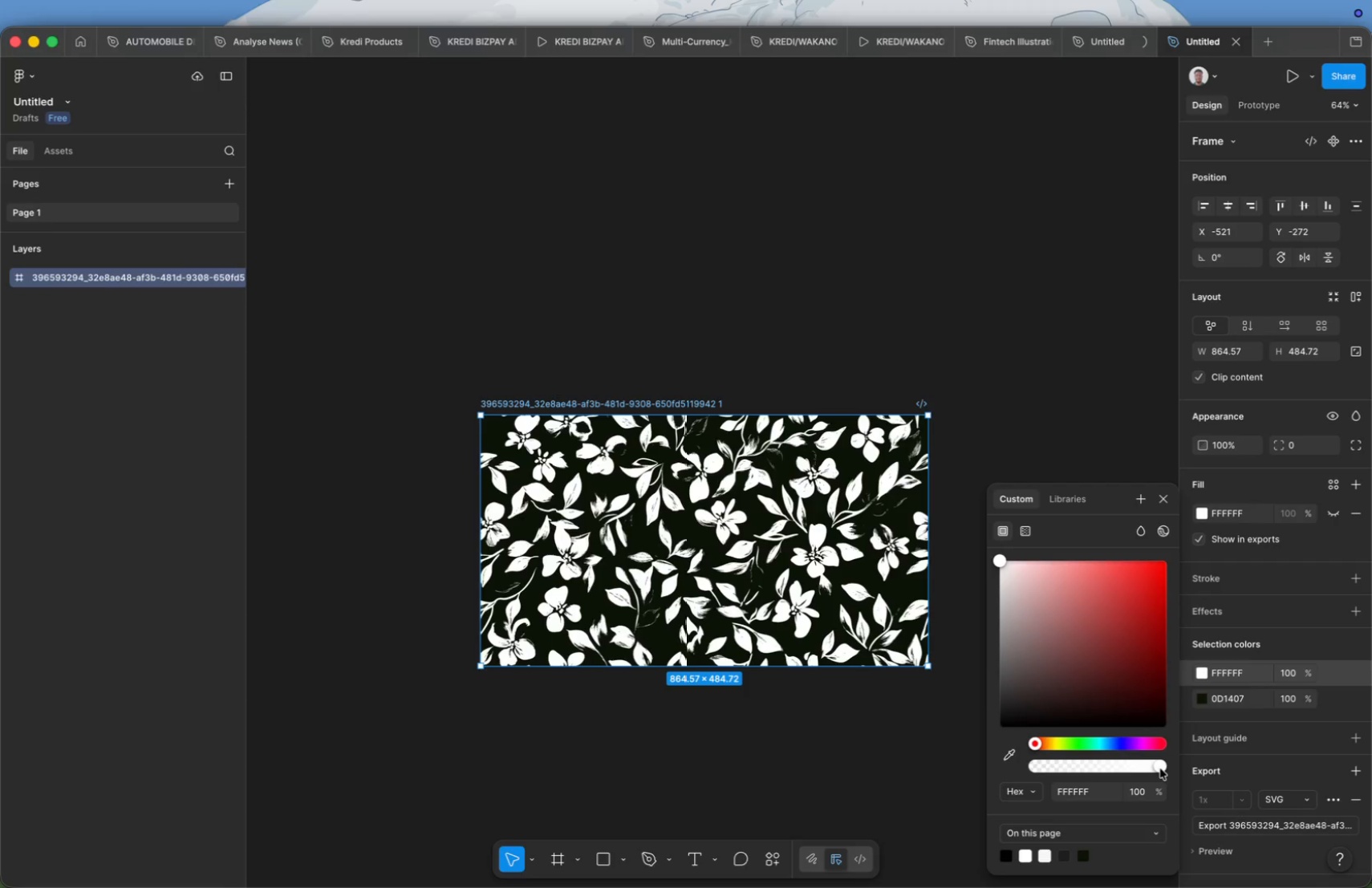 
left_click_drag(start_coordinate=[1161, 769], to_coordinate=[1039, 764])
 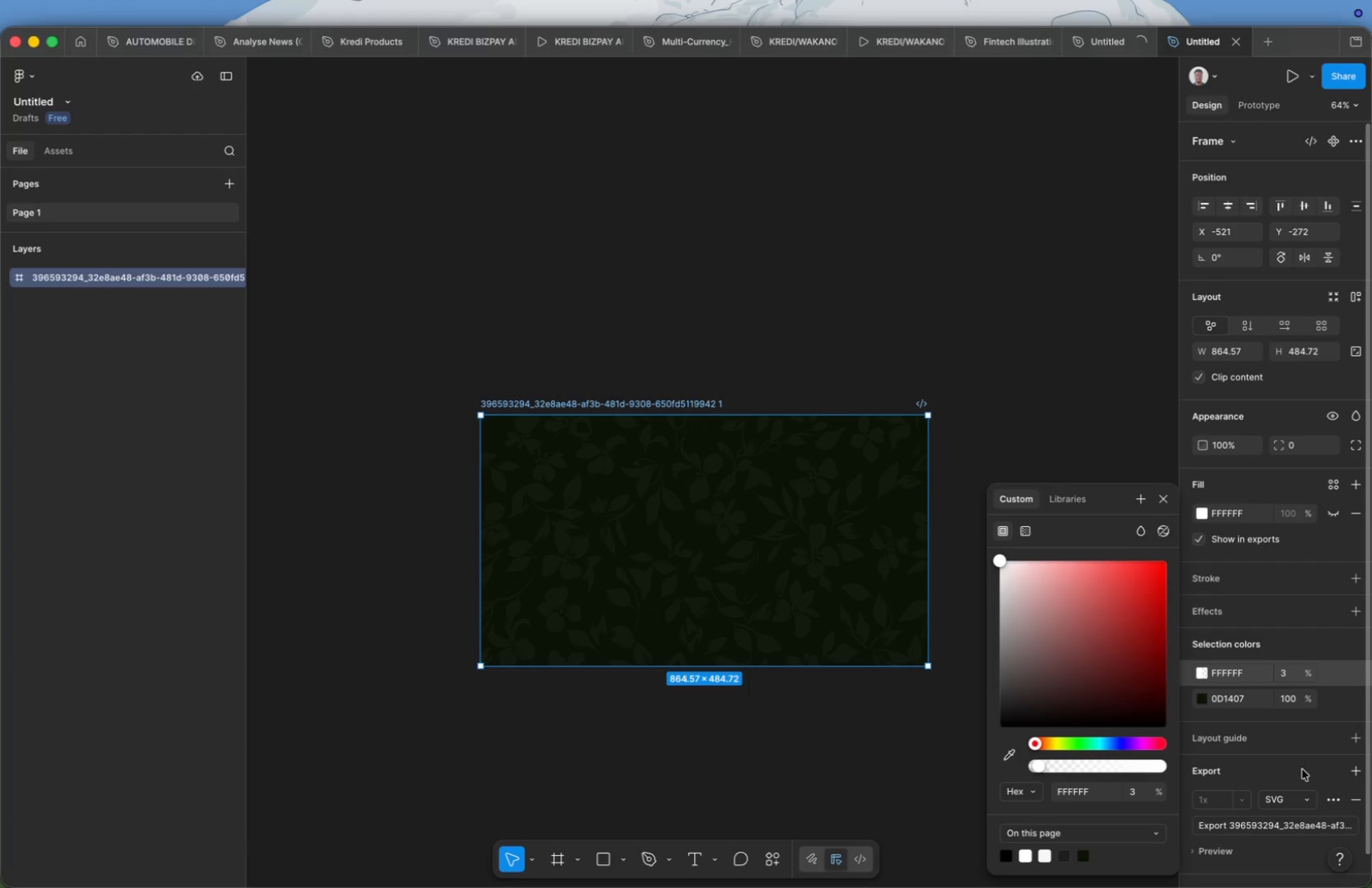 
left_click([1293, 824])
 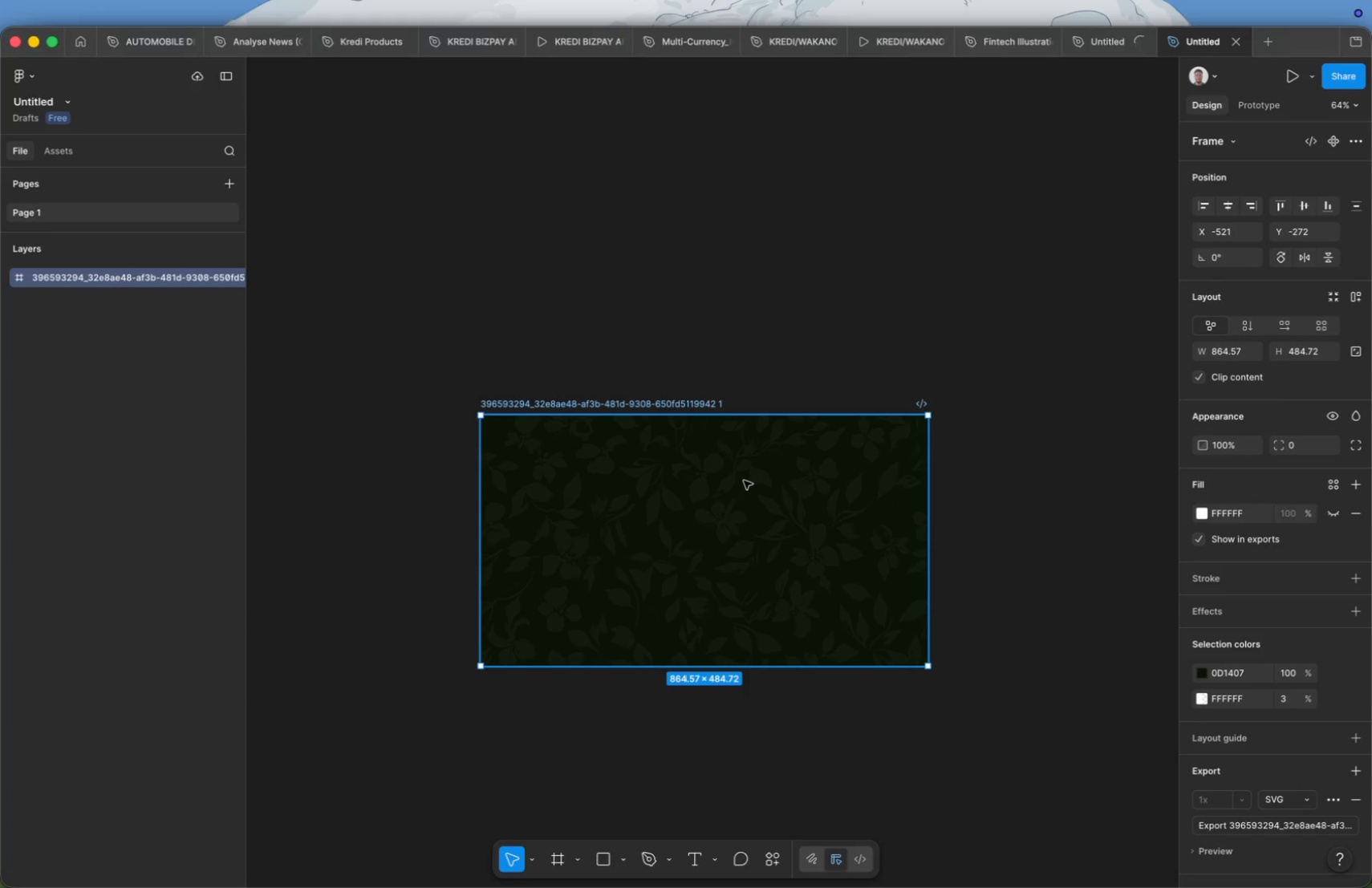 
wait(11.05)
 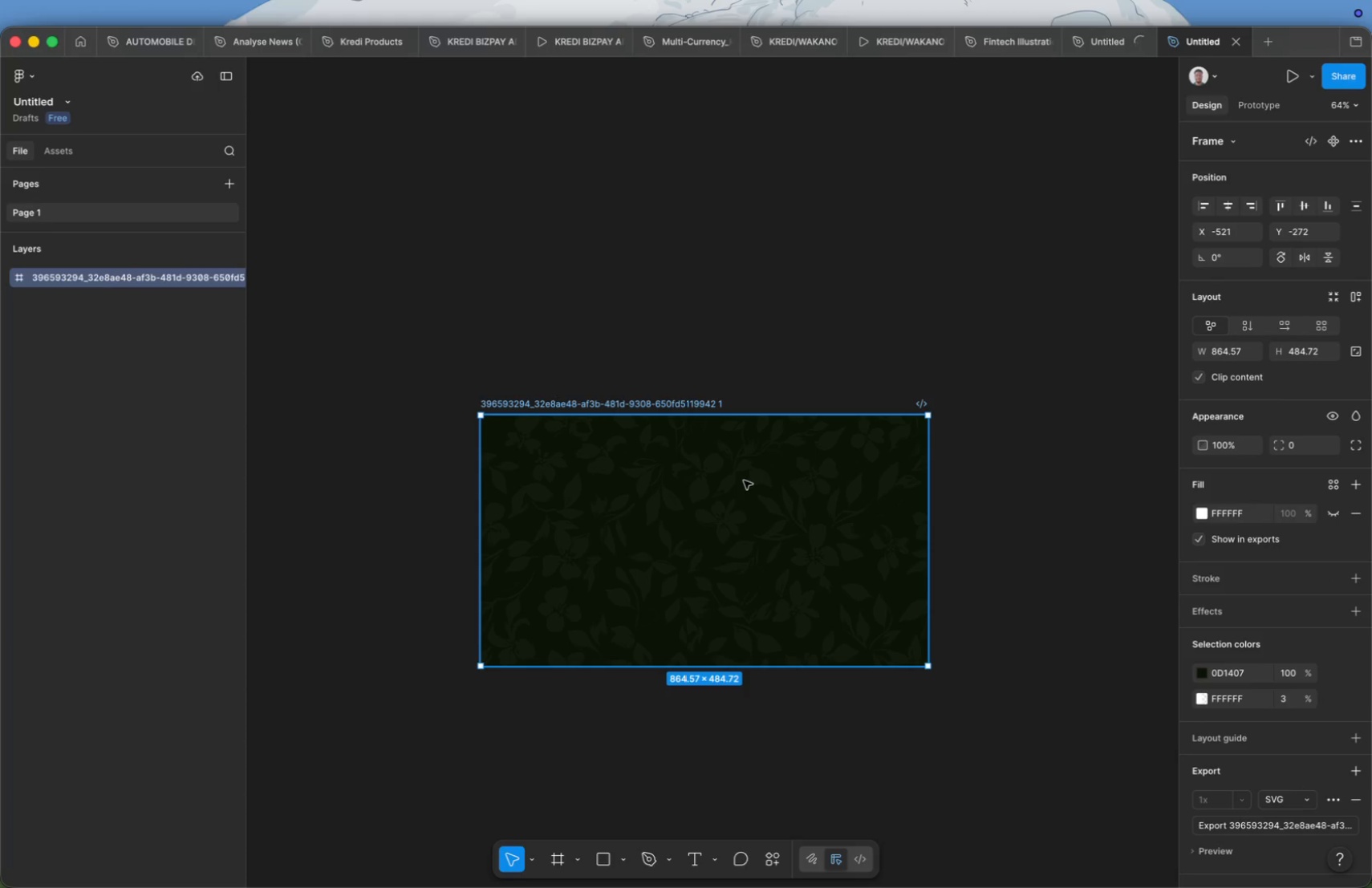 
left_click([1273, 825])
 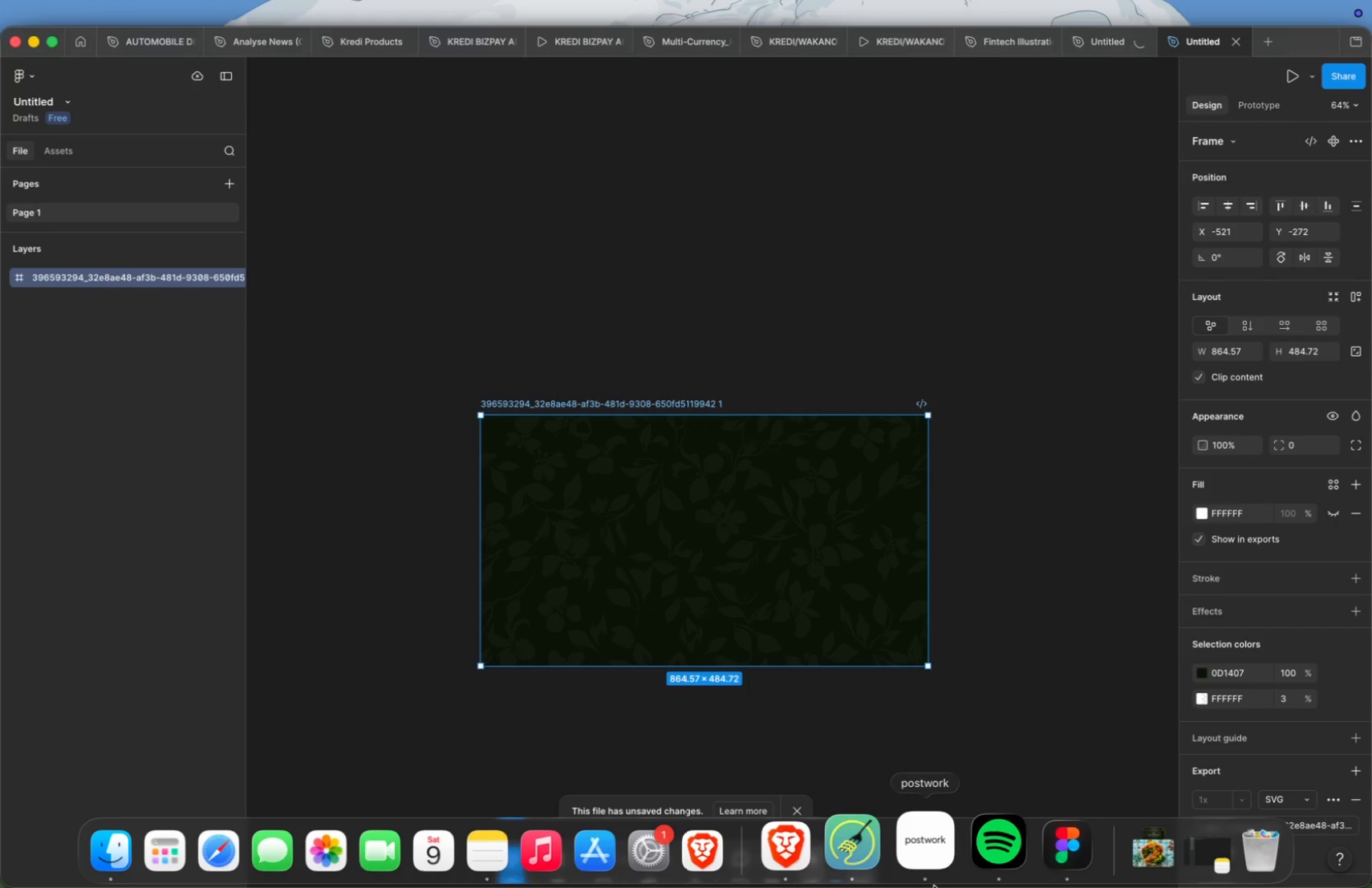 
wait(50.68)
 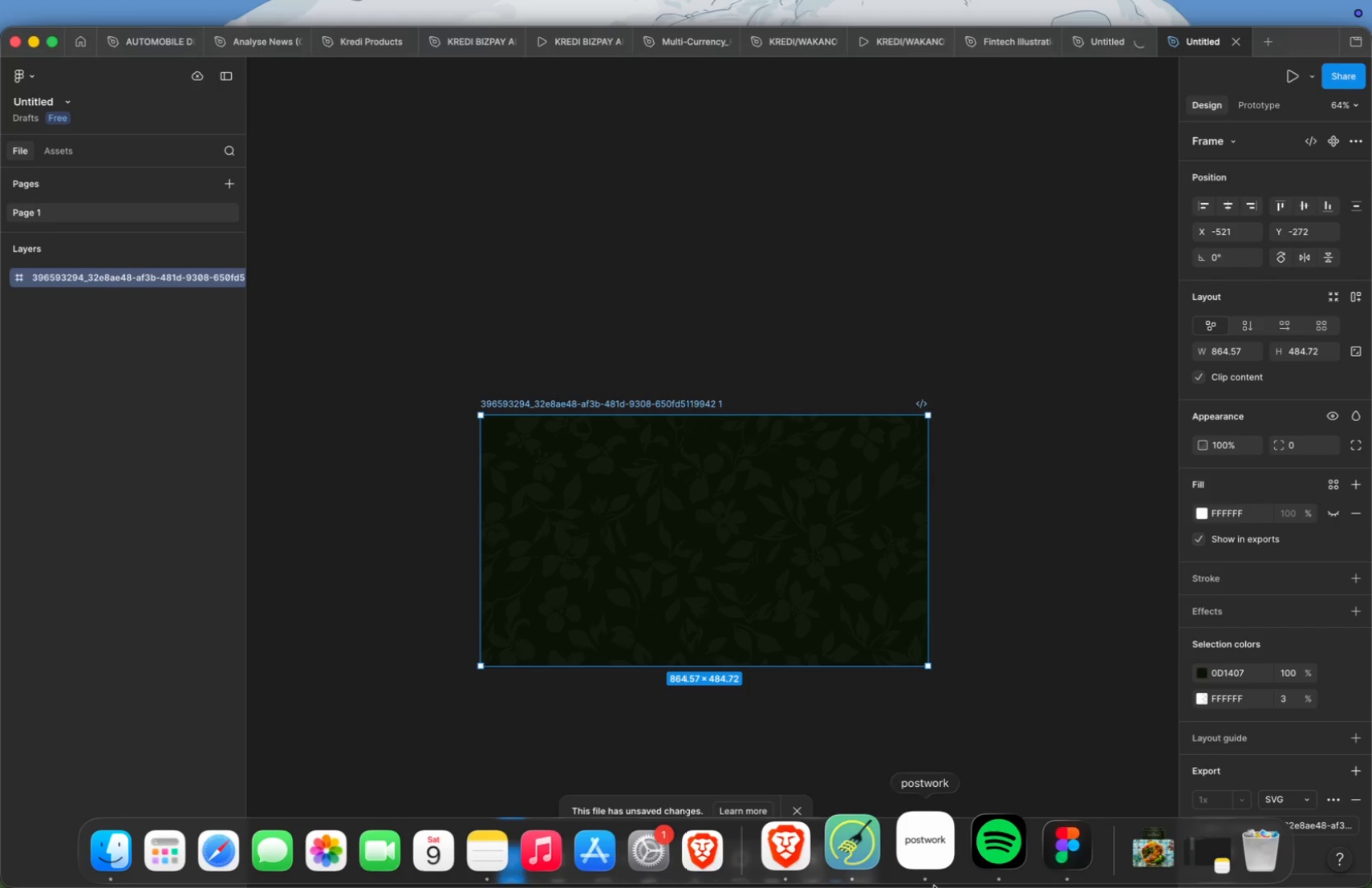 
left_click([806, 839])
 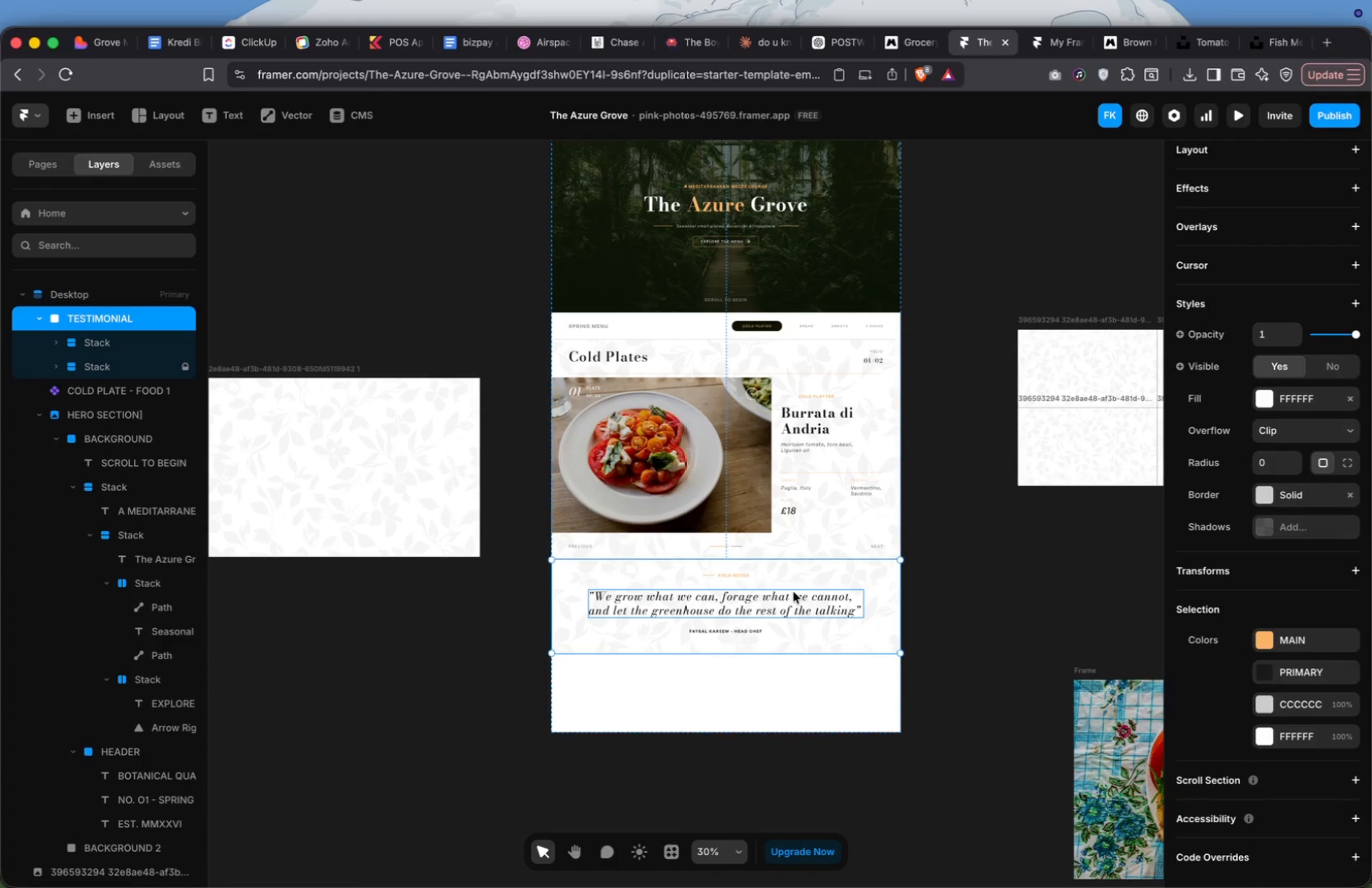 
left_click([875, 601])
 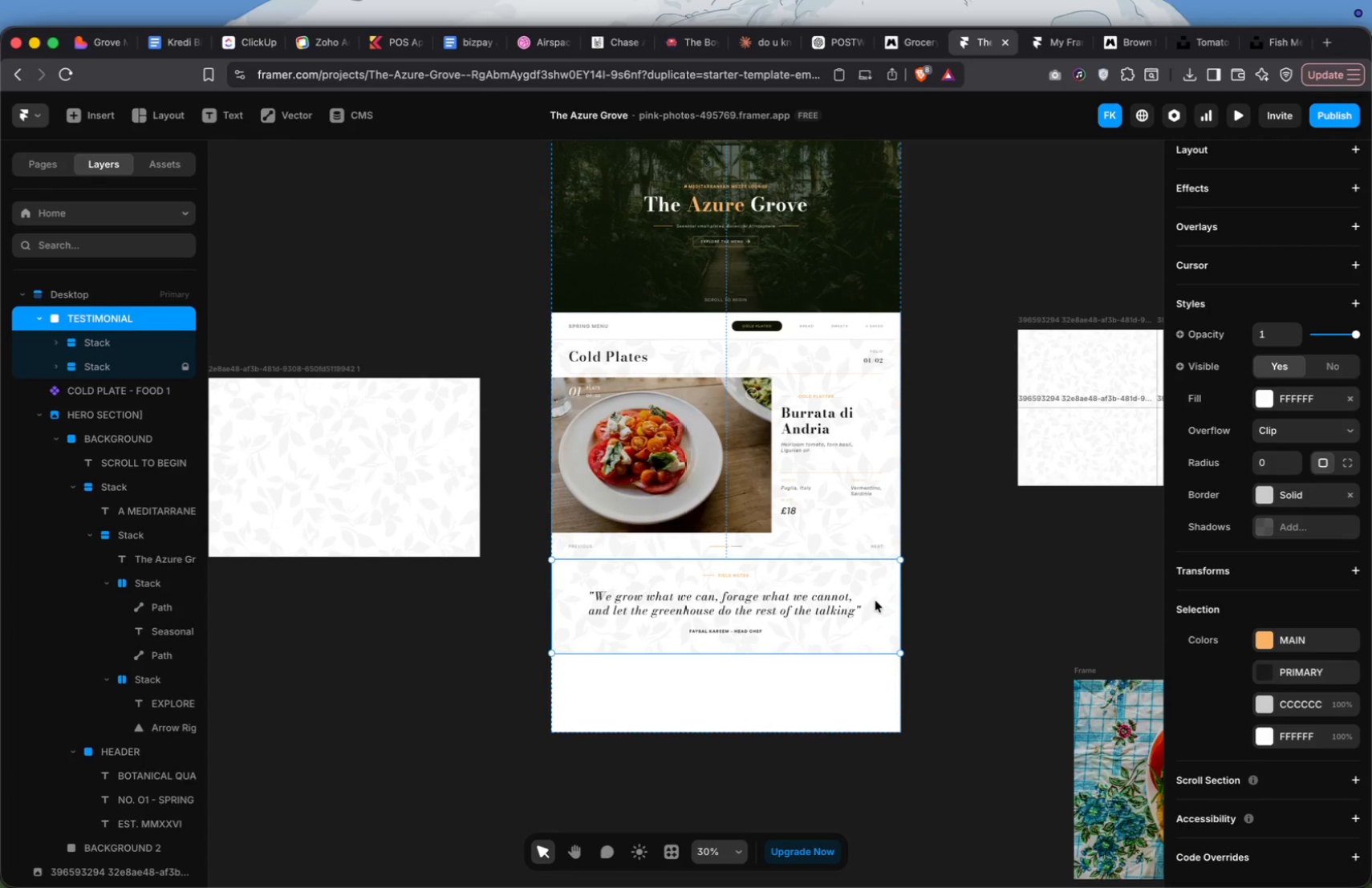 
wait(26.05)
 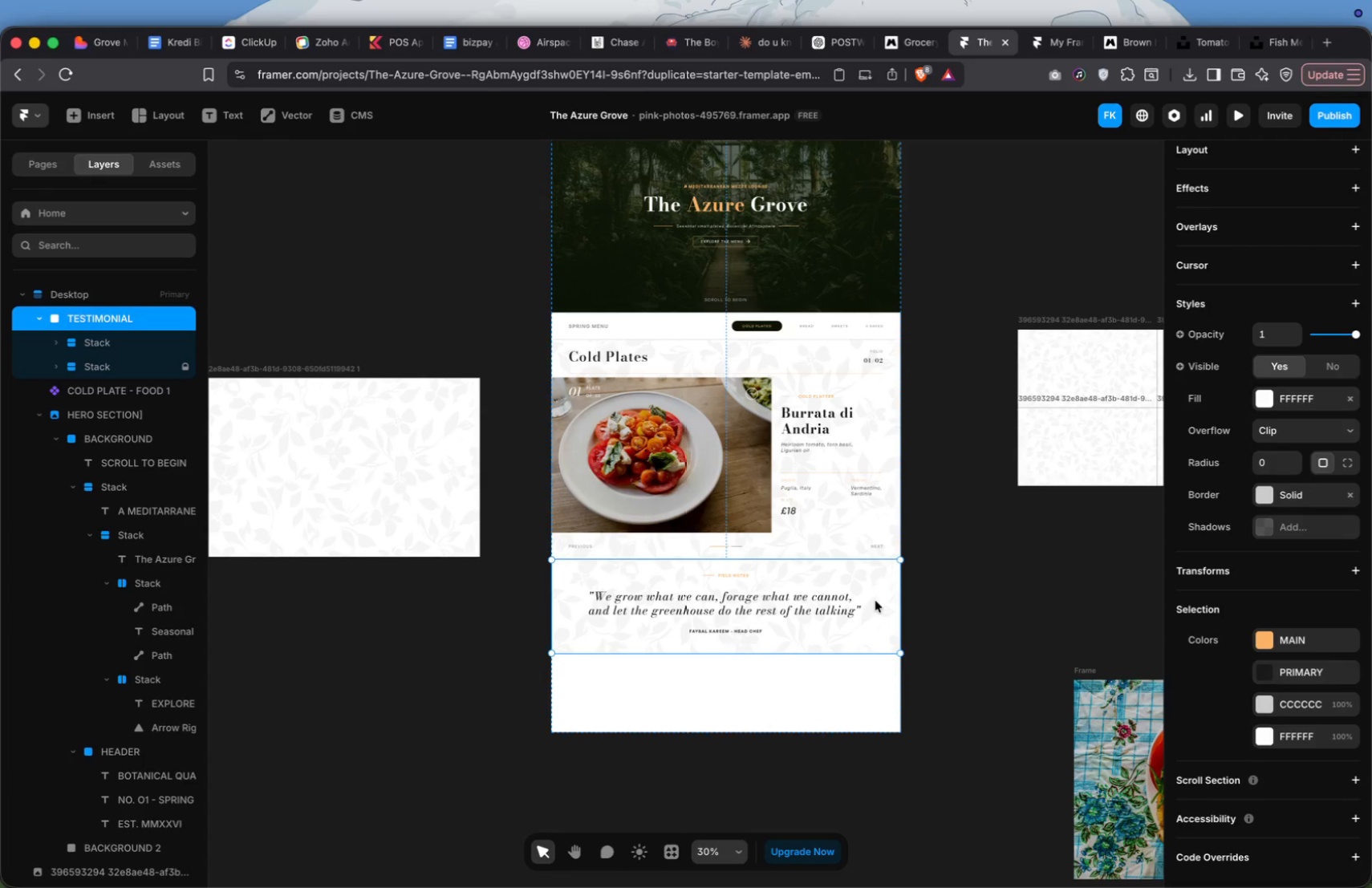 
left_click([1333, 47])
 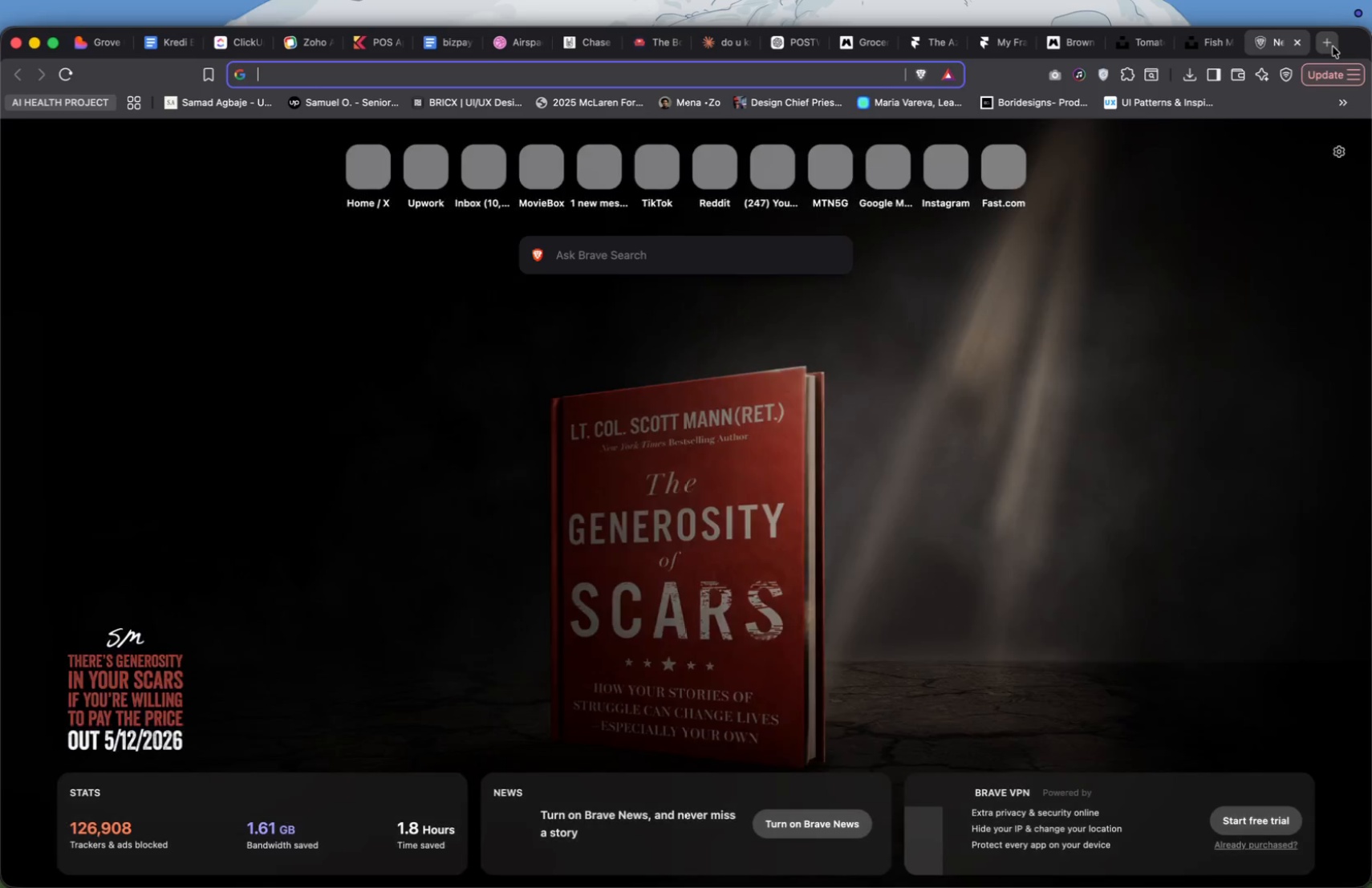 
type(gg)
 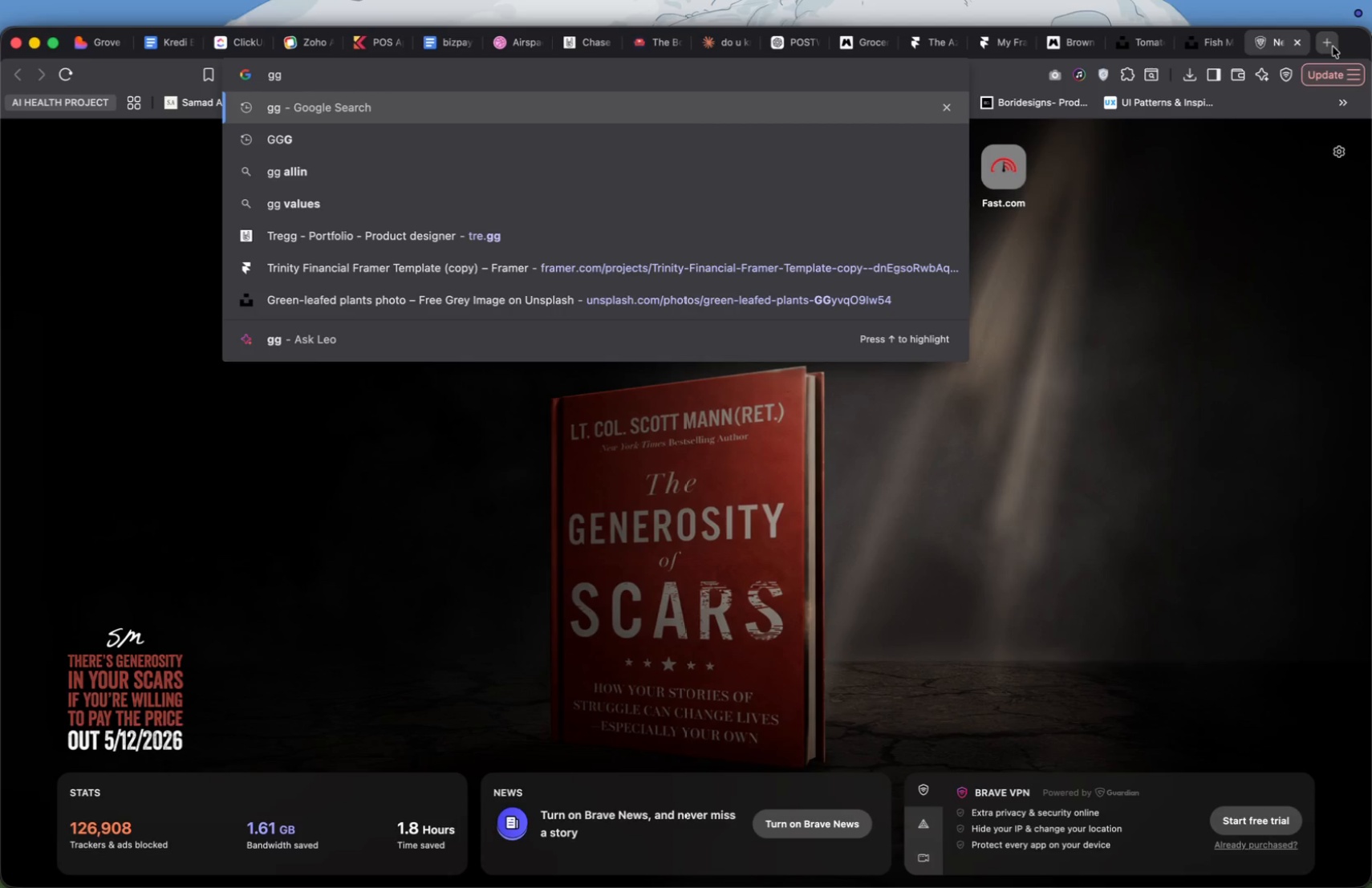 
key(Enter)
 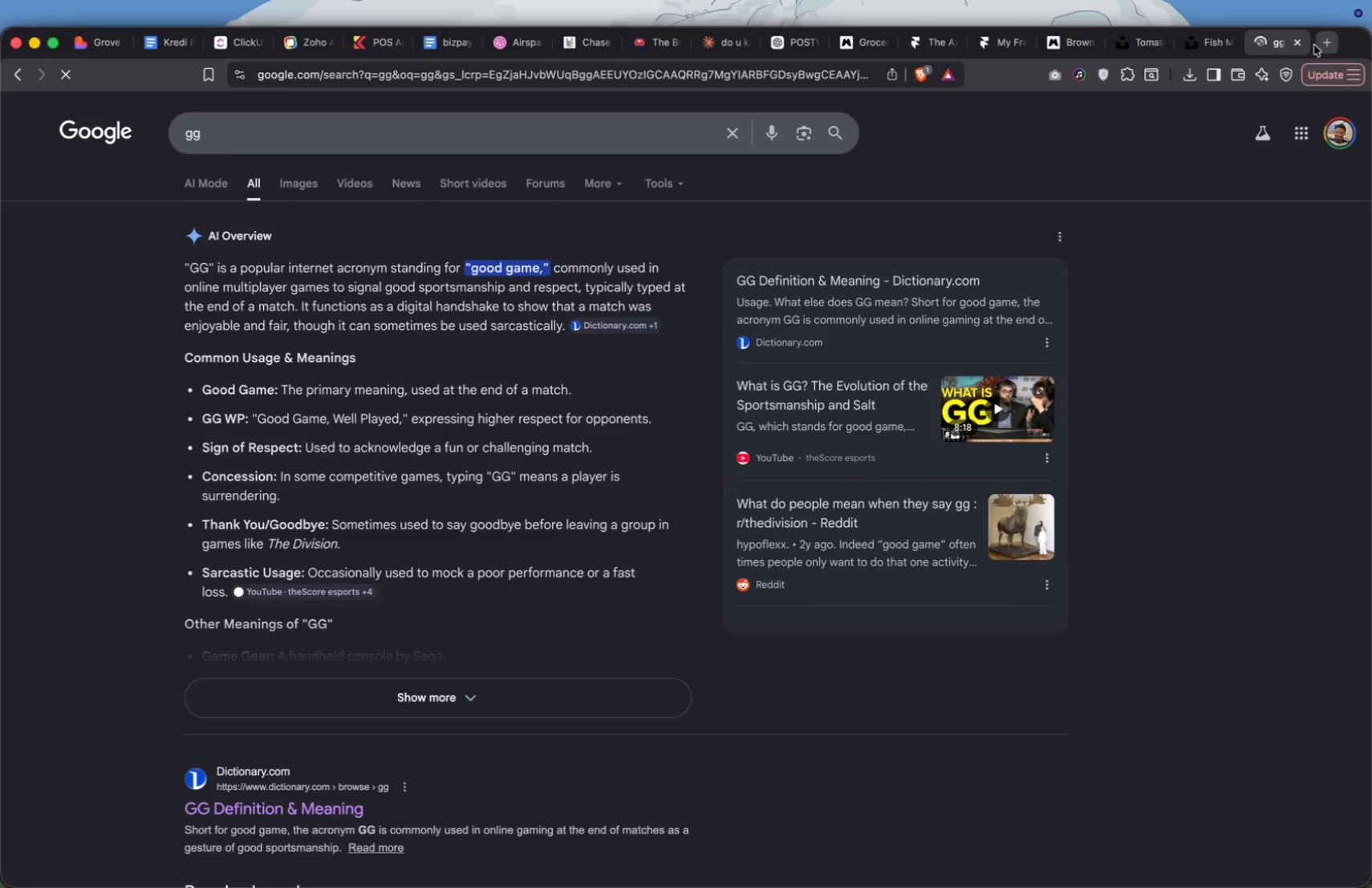 
left_click([1300, 43])
 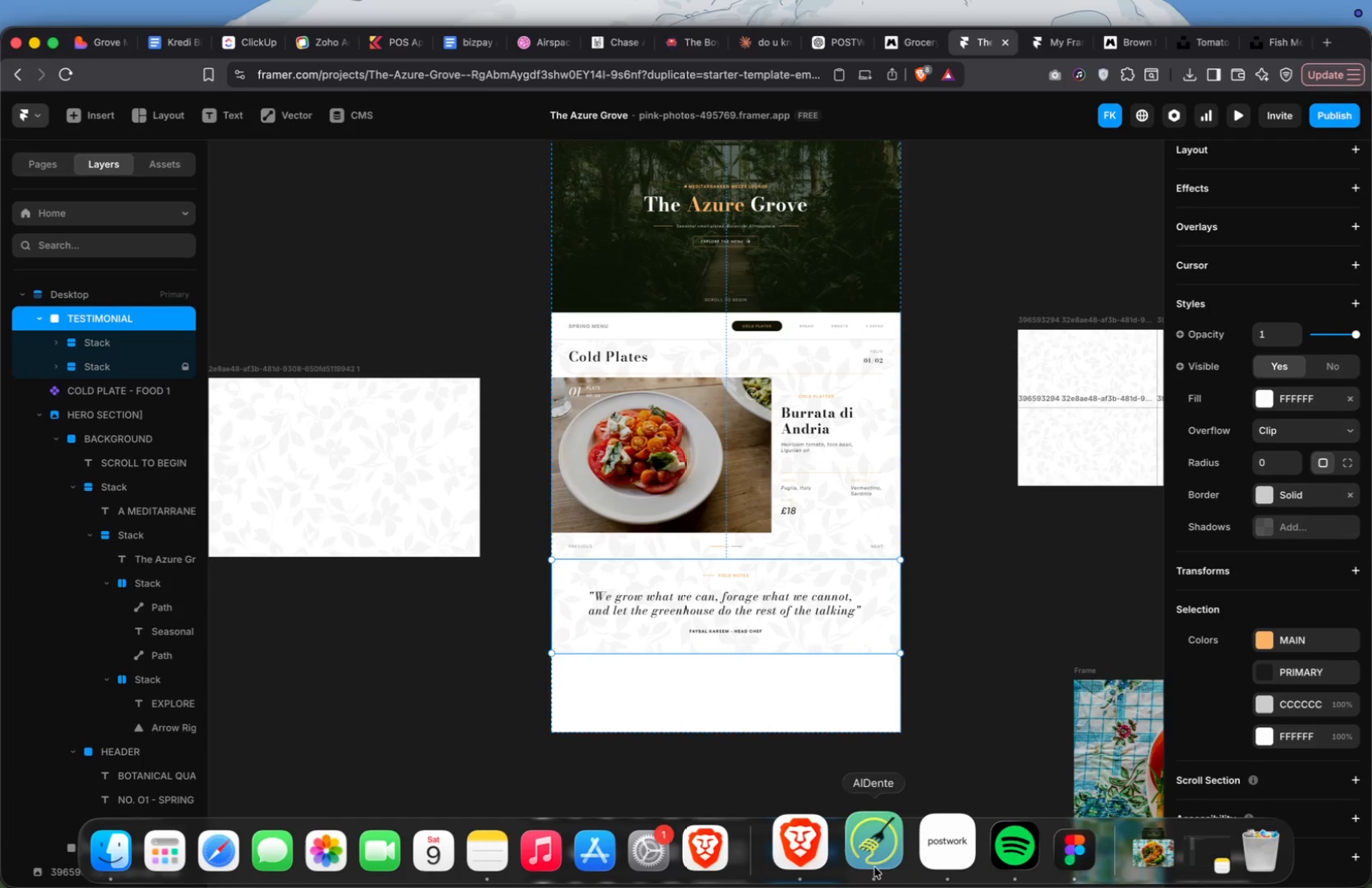 
left_click([1025, 842])
 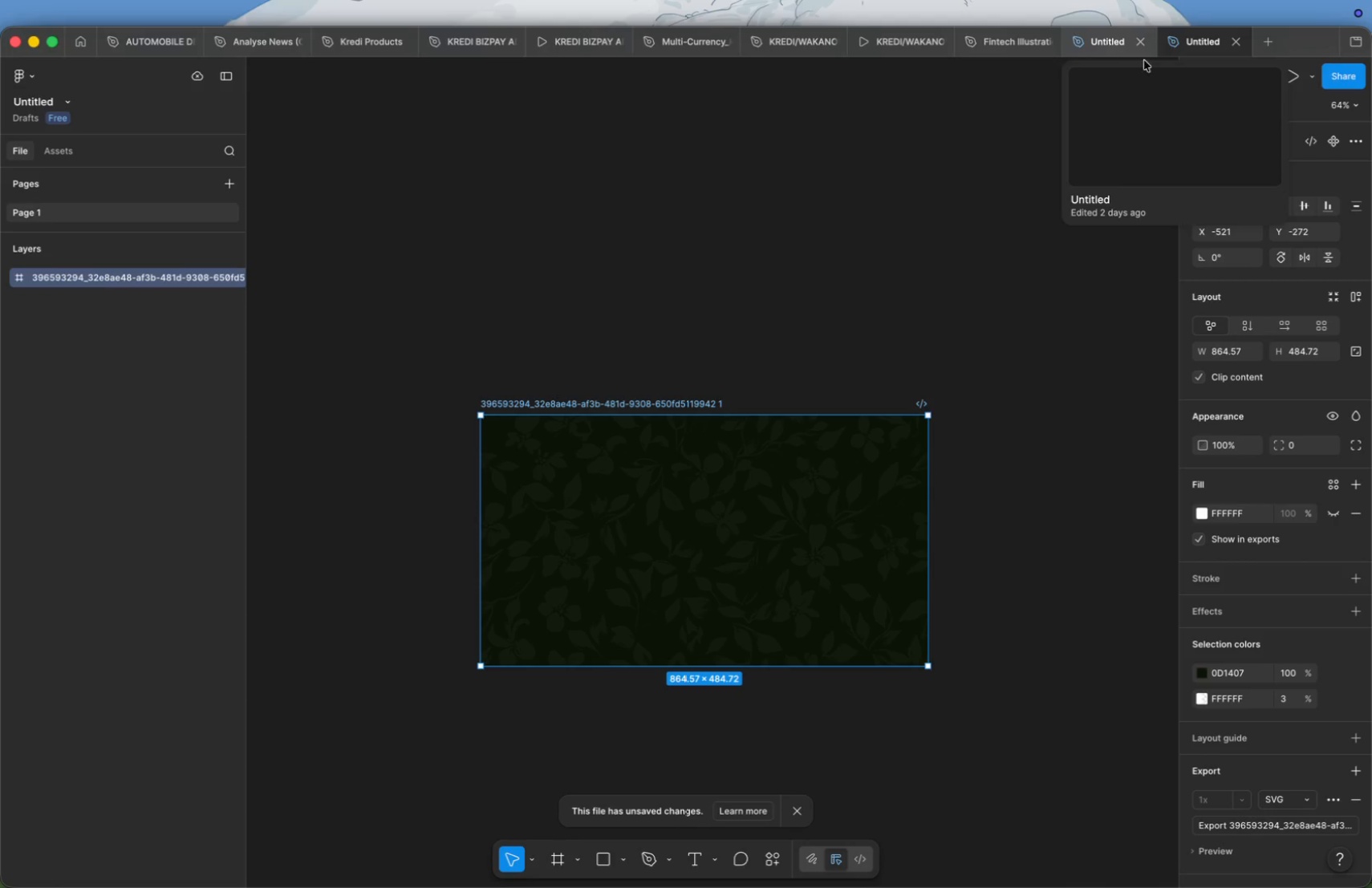 
right_click([1199, 42])
 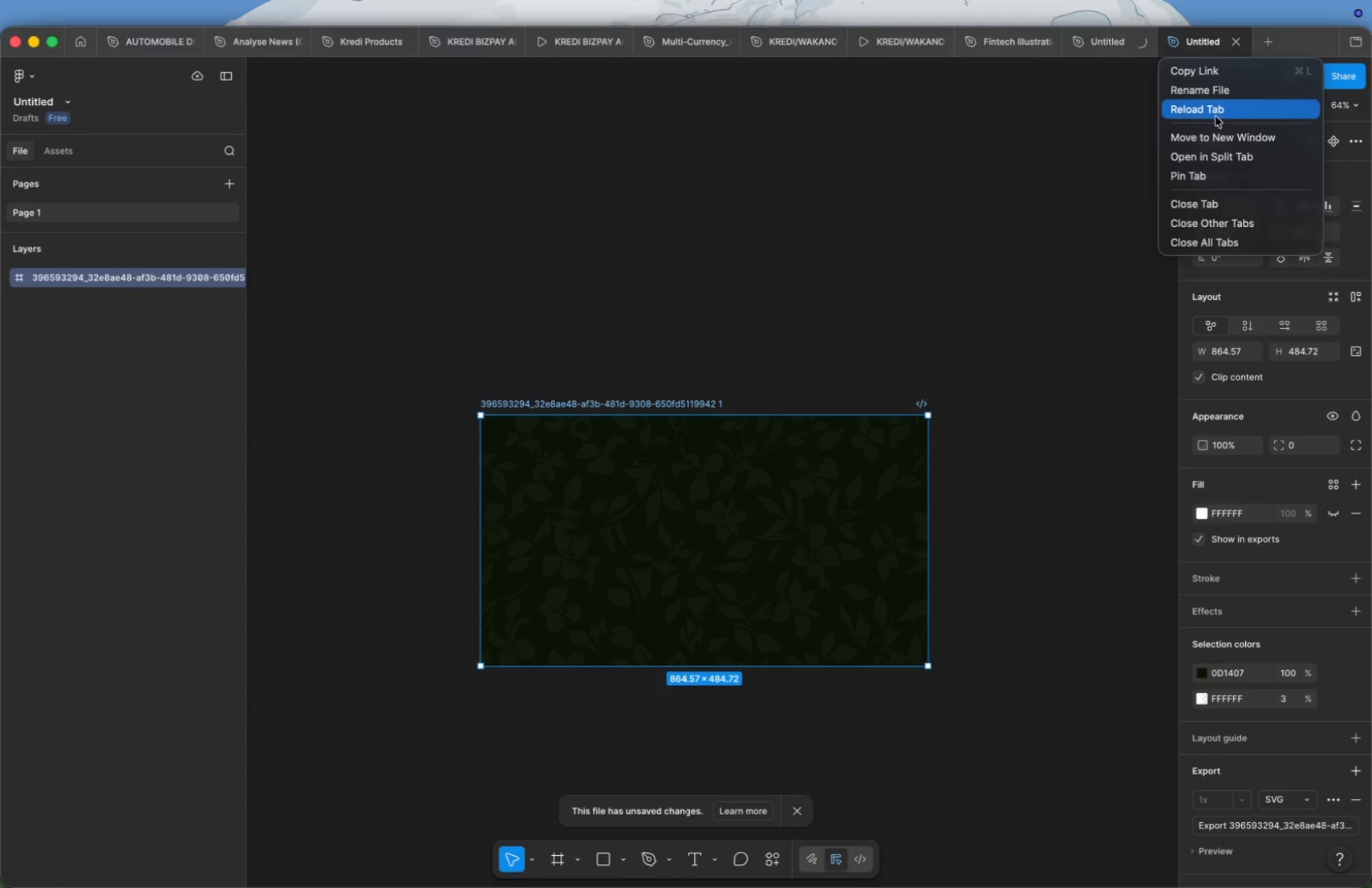 
left_click([1215, 115])
 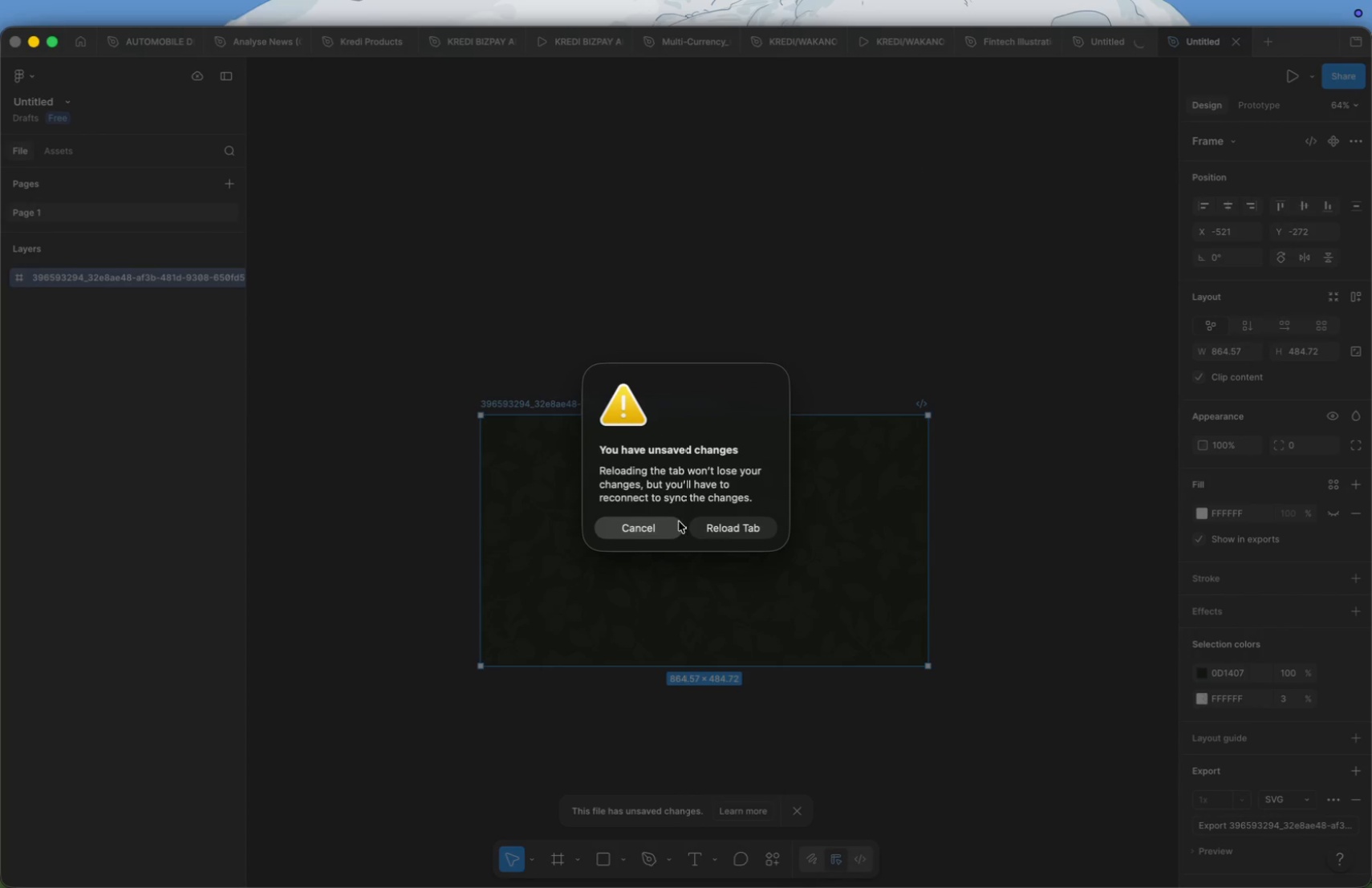 
left_click([715, 528])
 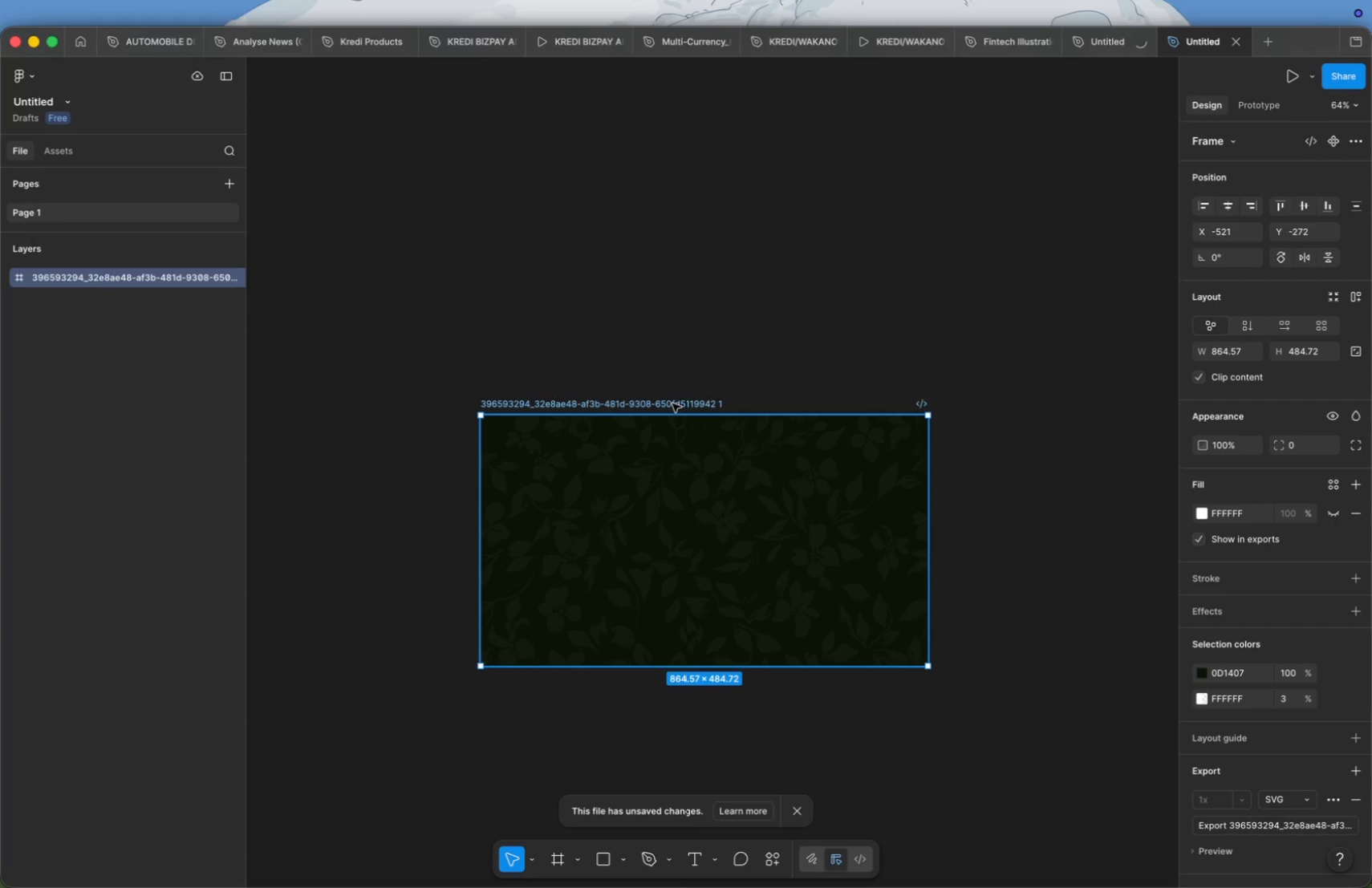 
left_click([672, 403])
 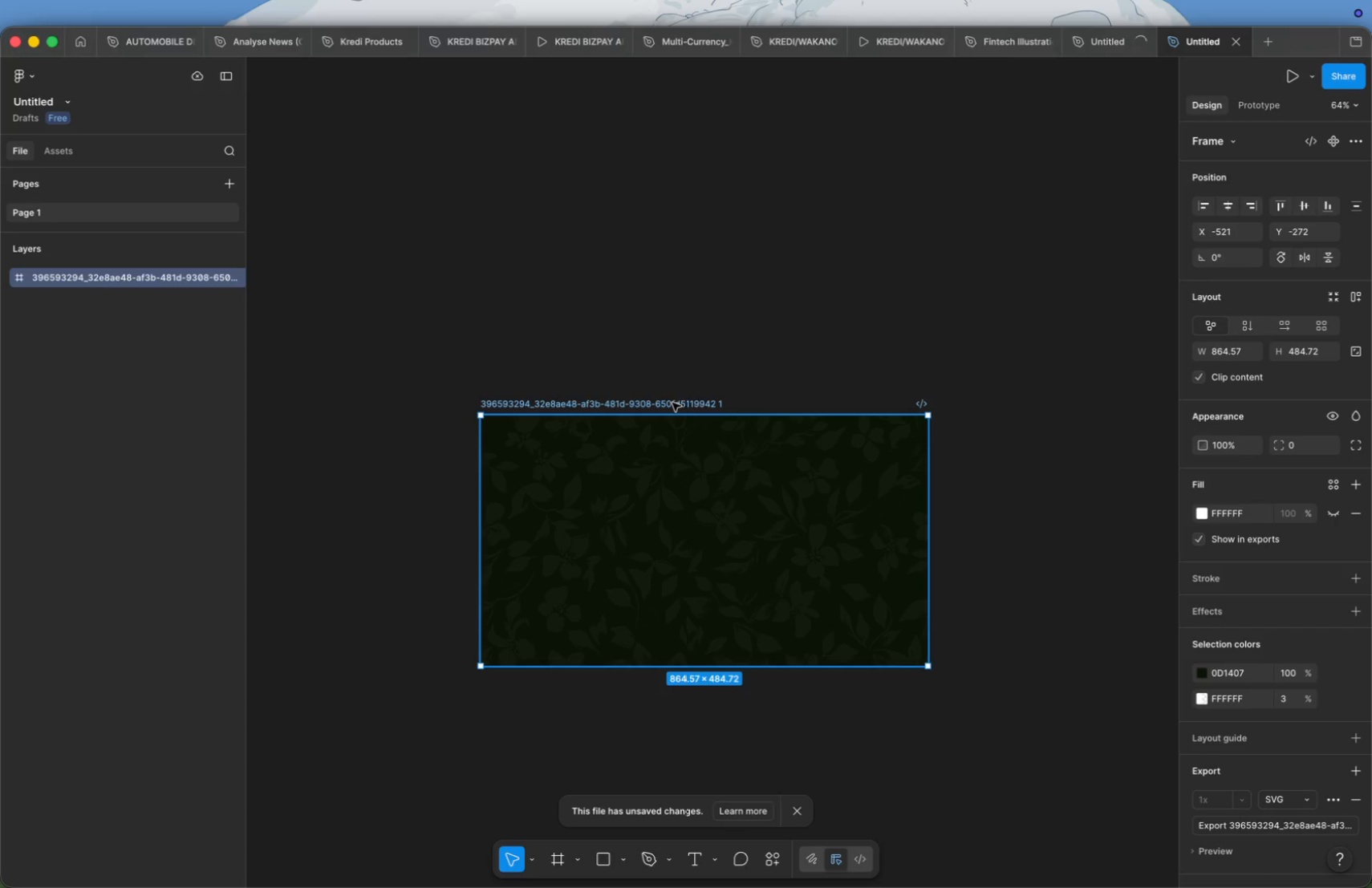 
right_click([672, 403])